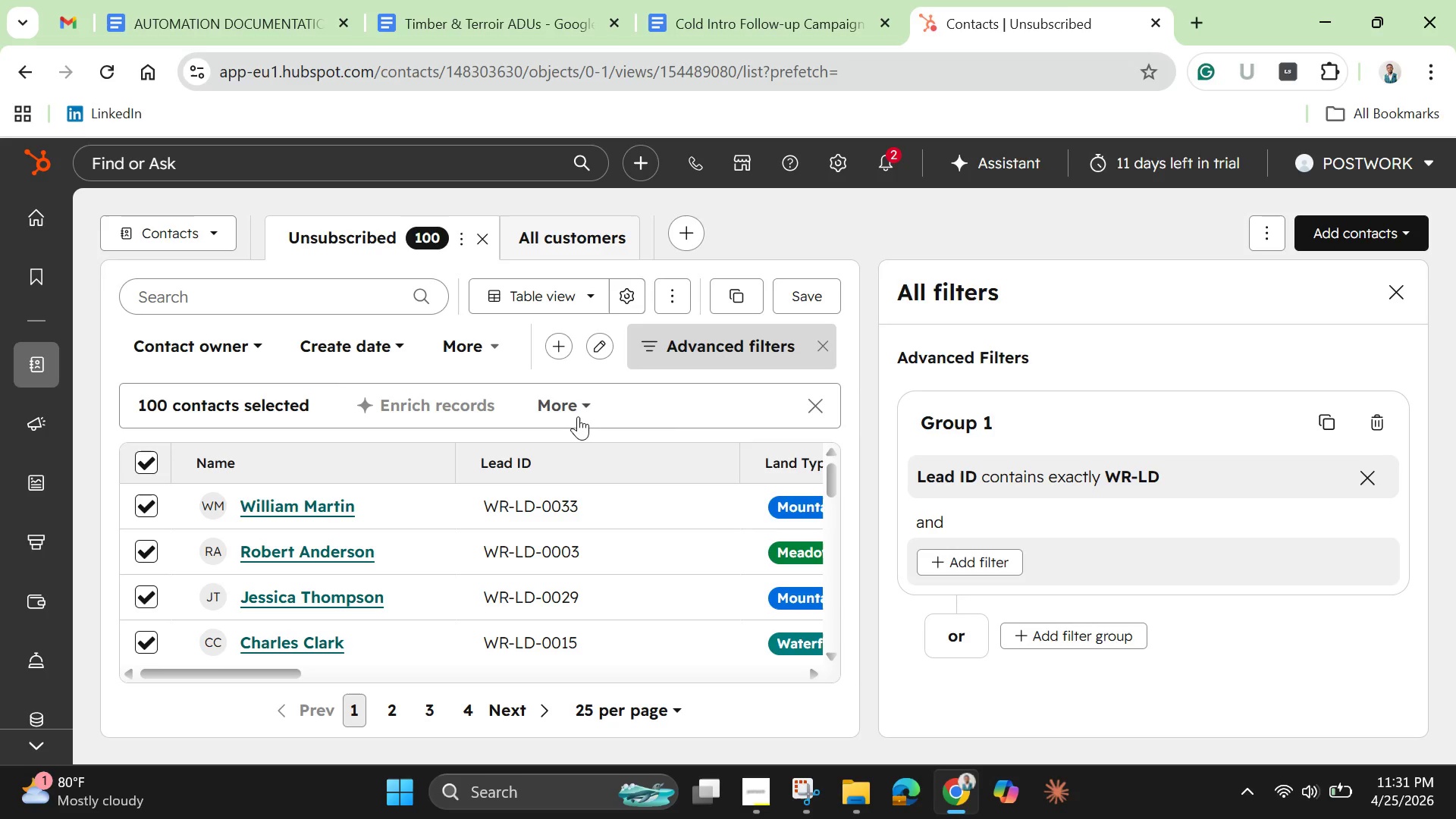 
wait(27.47)
 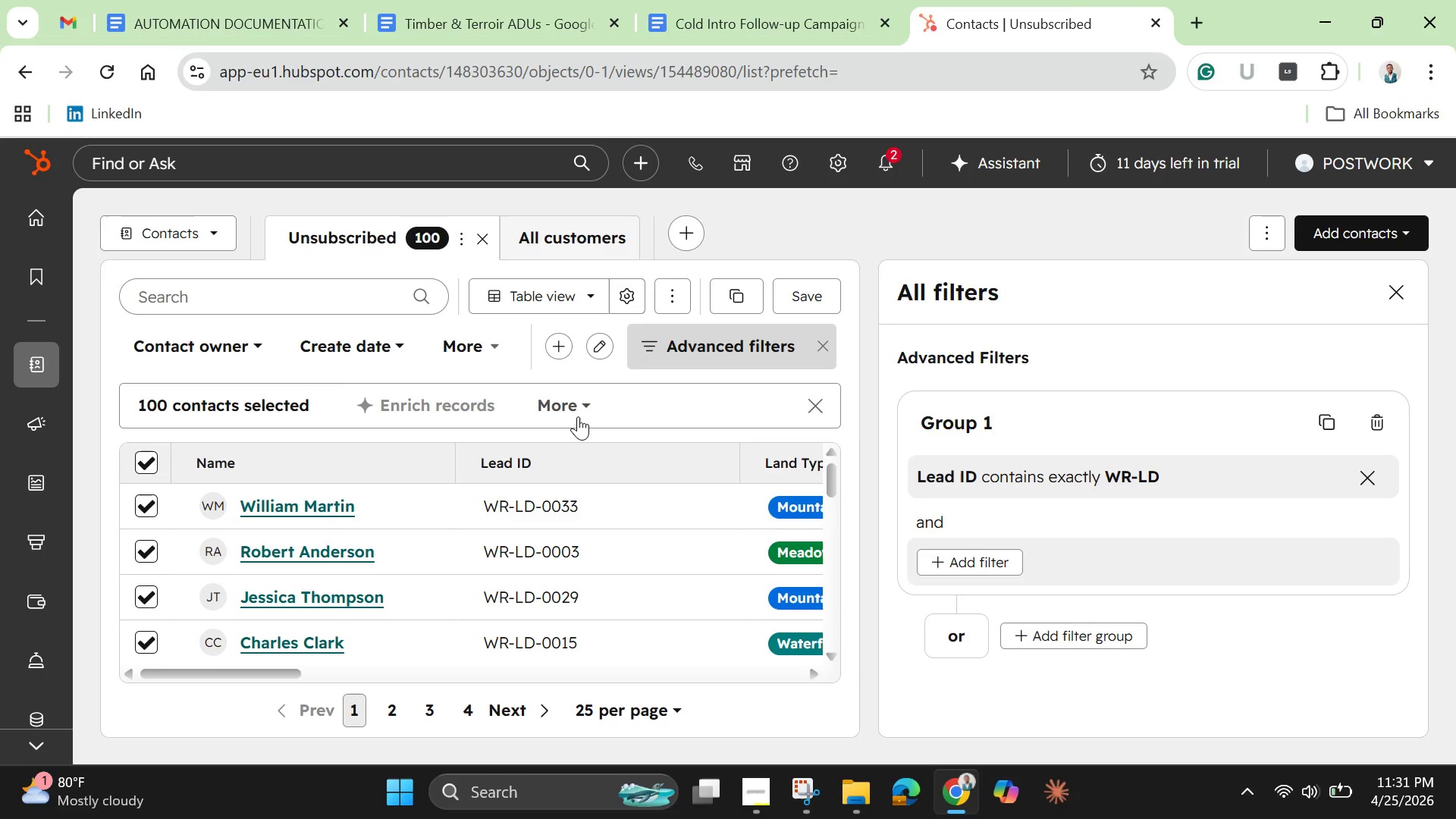 
left_click([1404, 297])
 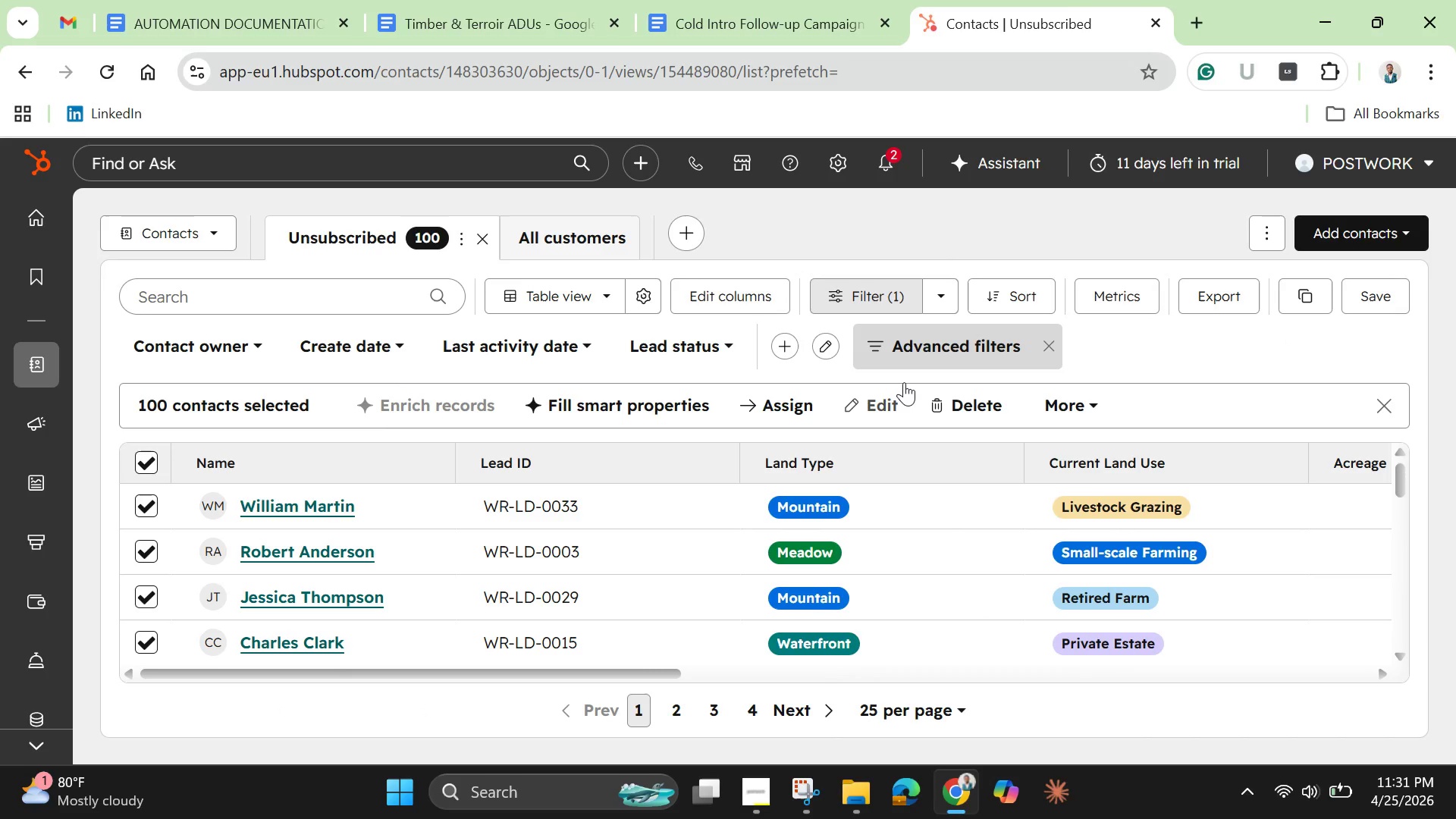 
wait(8.19)
 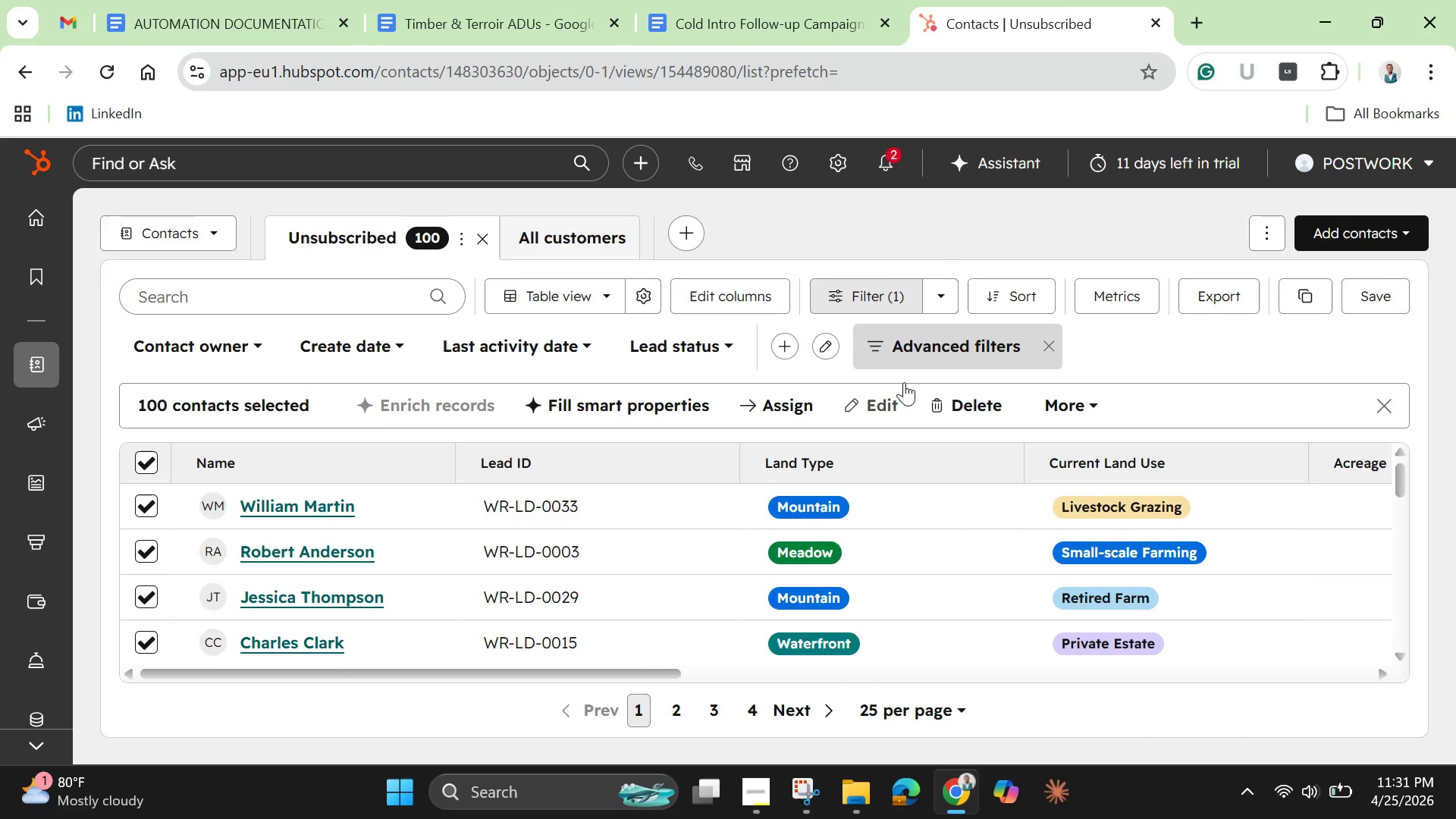 
left_click_drag(start_coordinate=[664, 673], to_coordinate=[1036, 686])
 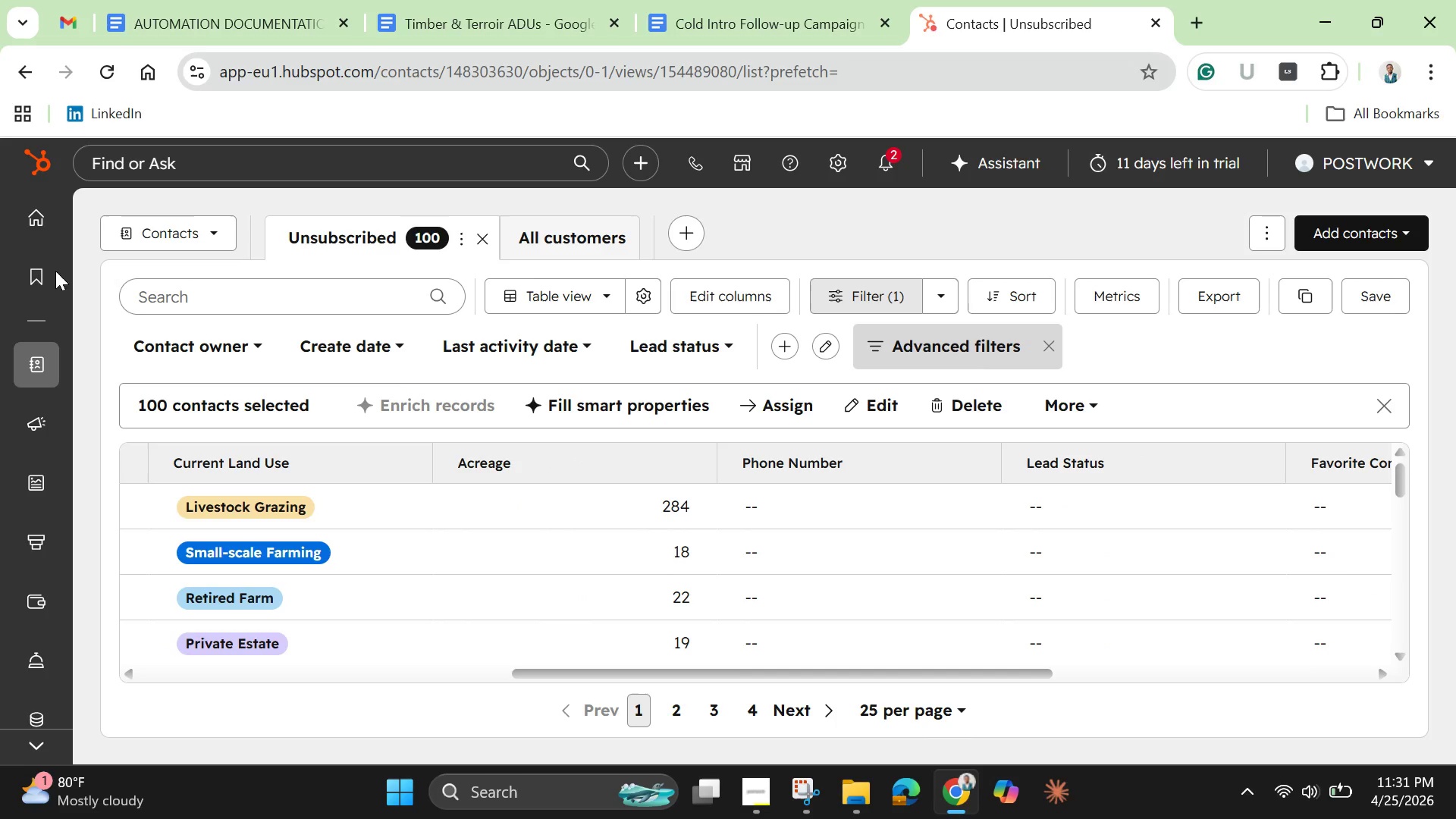 
wait(6.06)
 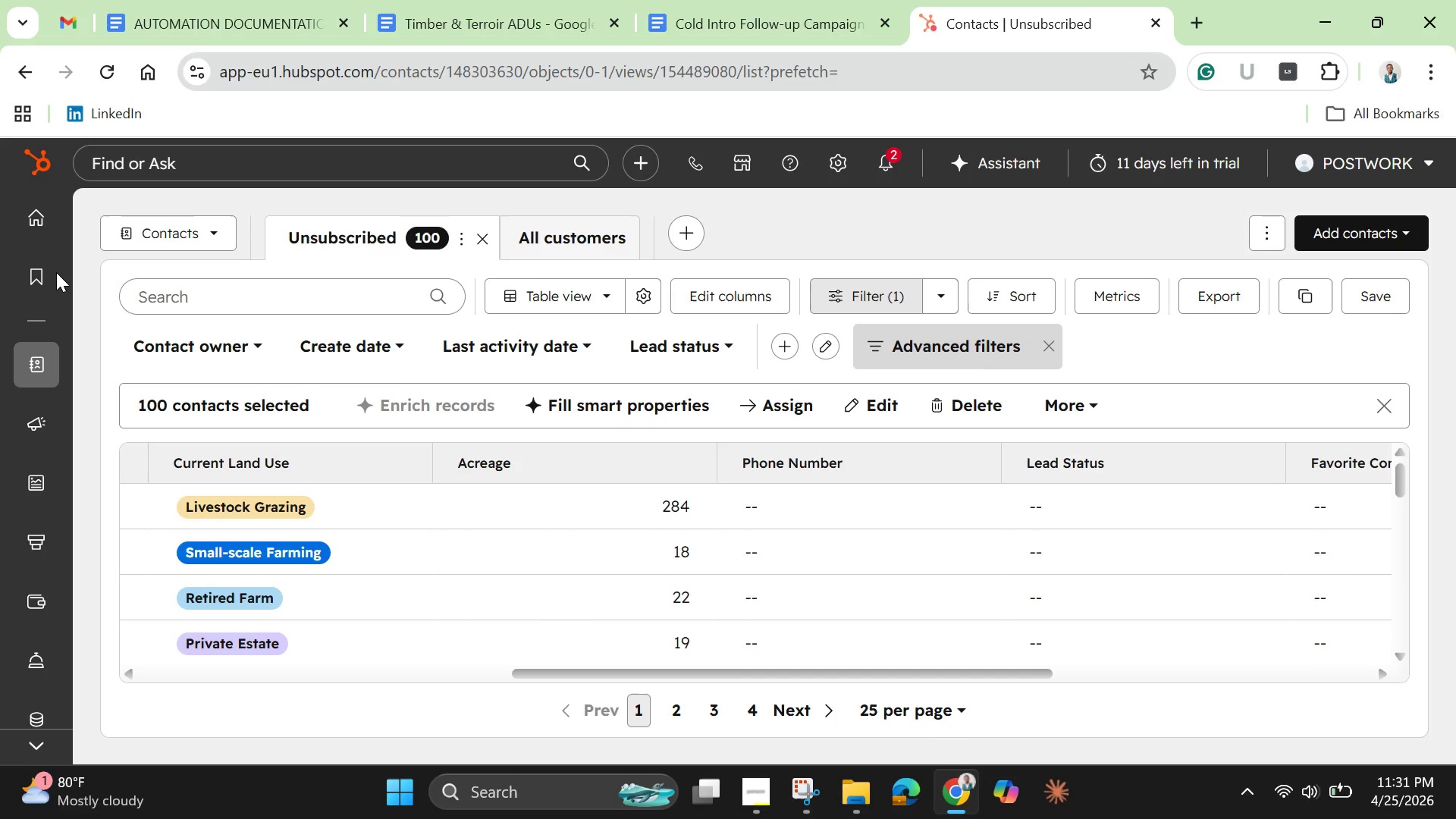 
left_click([35, 233])
 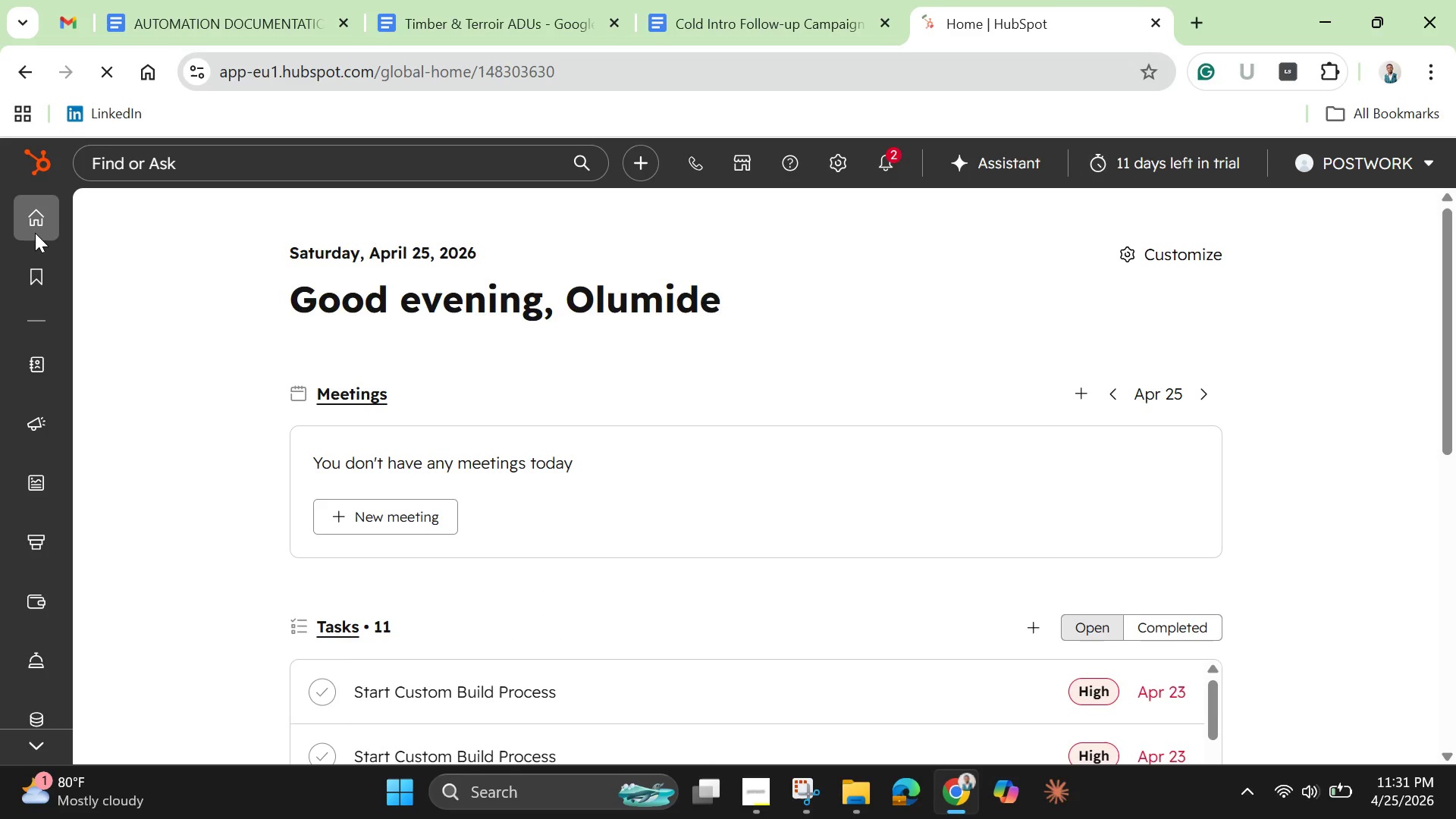 
wait(9.28)
 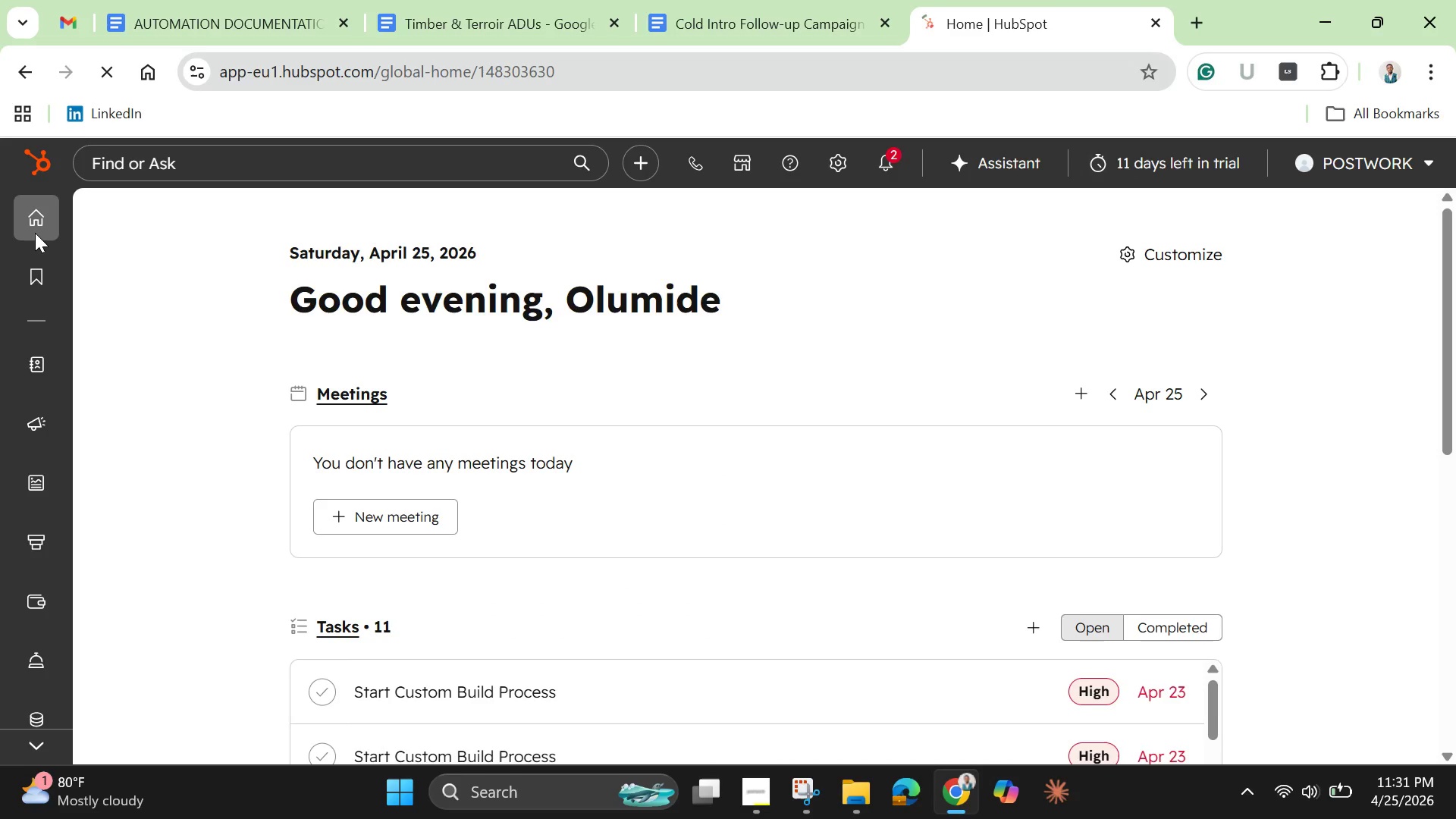 
left_click([133, 284])
 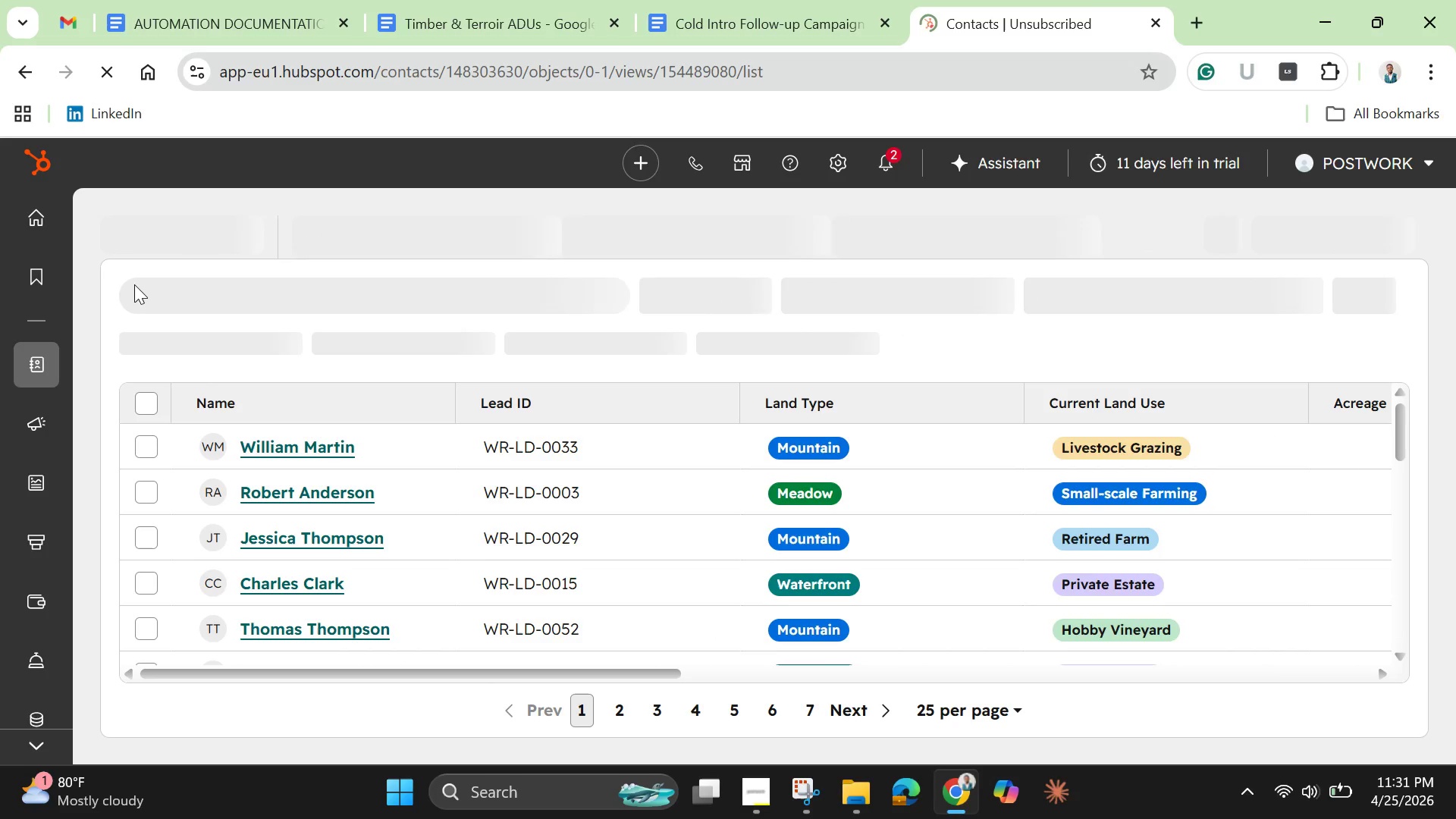 
wait(11.02)
 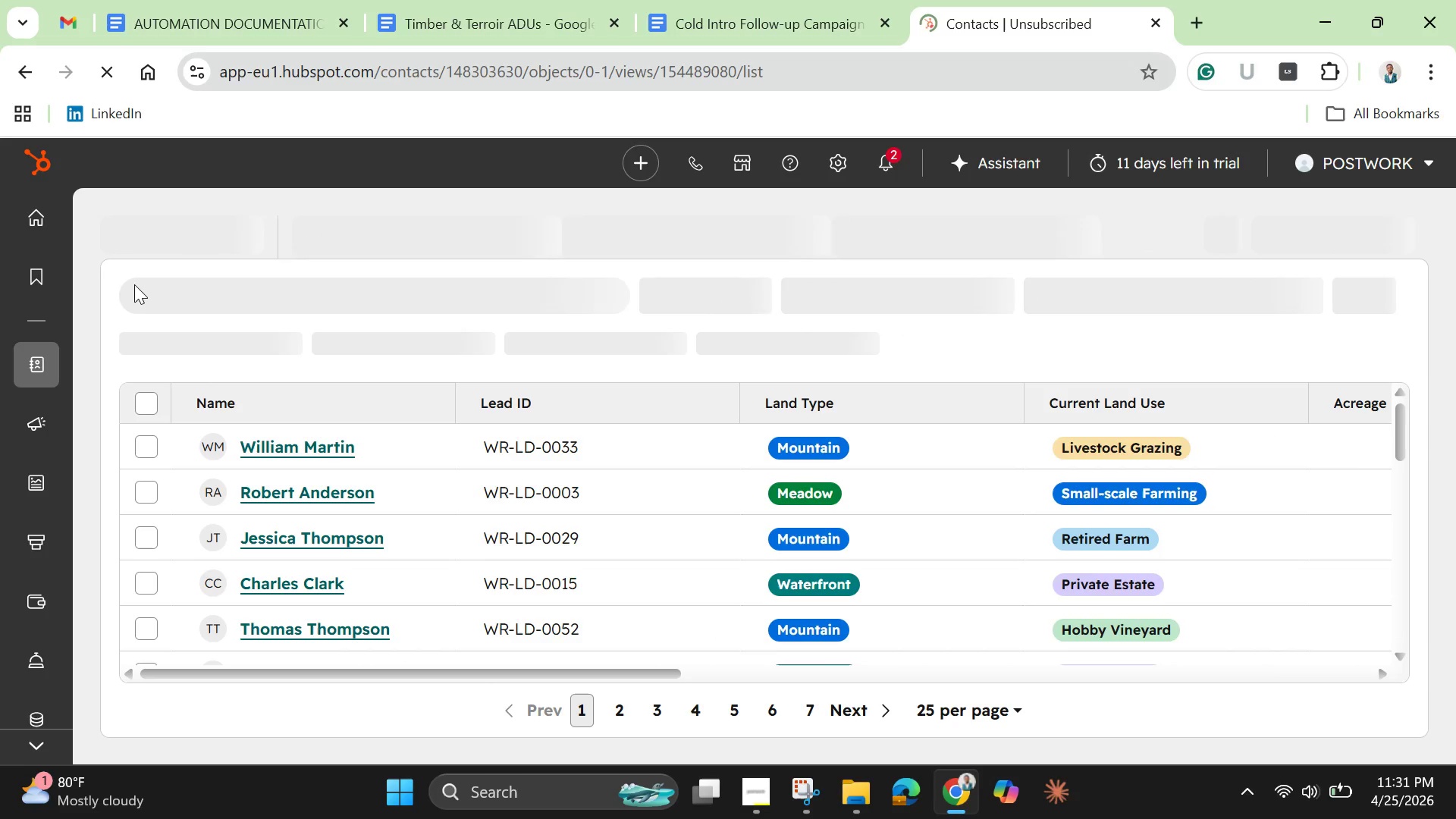 
left_click([213, 234])
 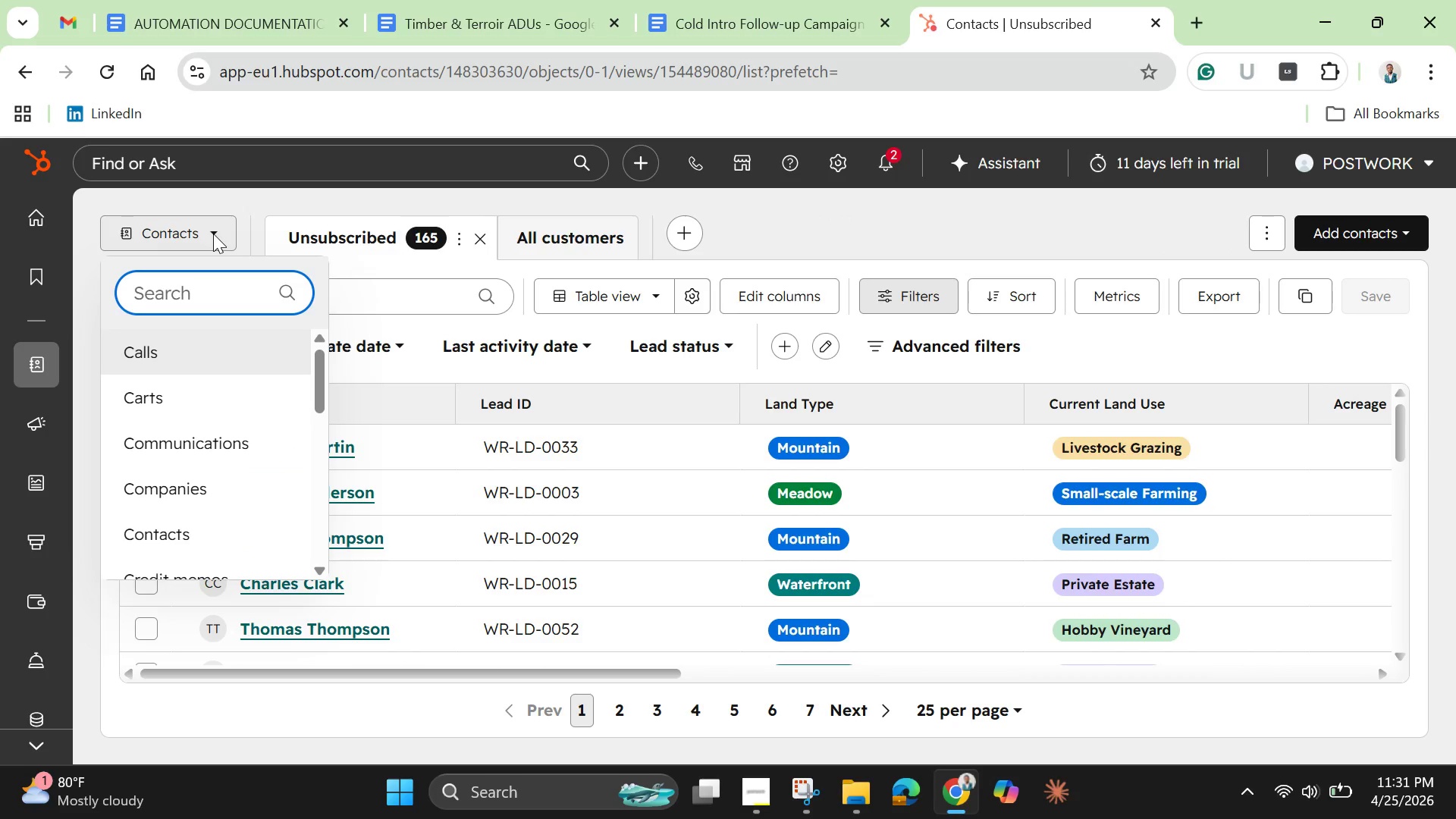 
left_click([213, 234])
 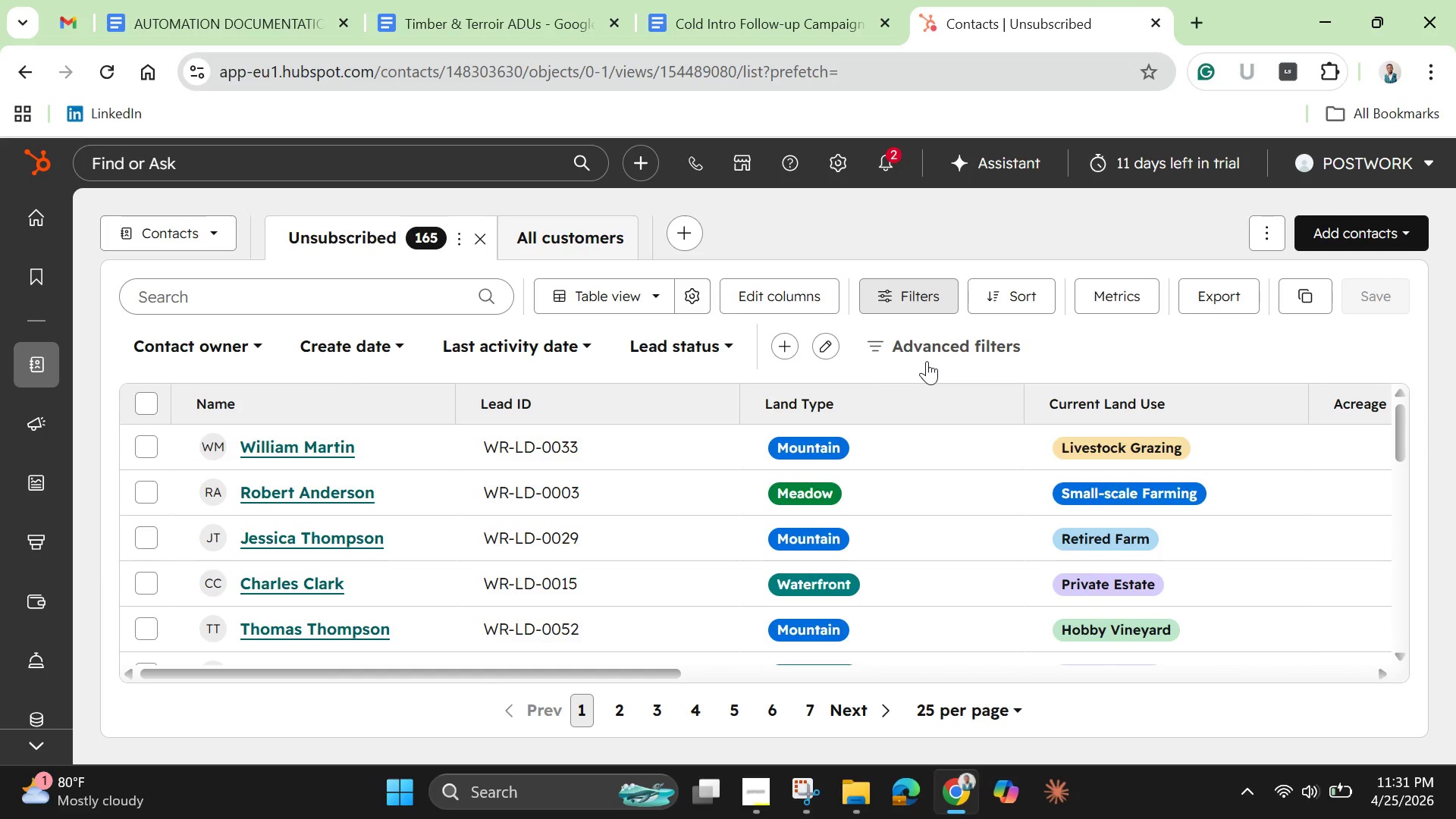 
wait(6.39)
 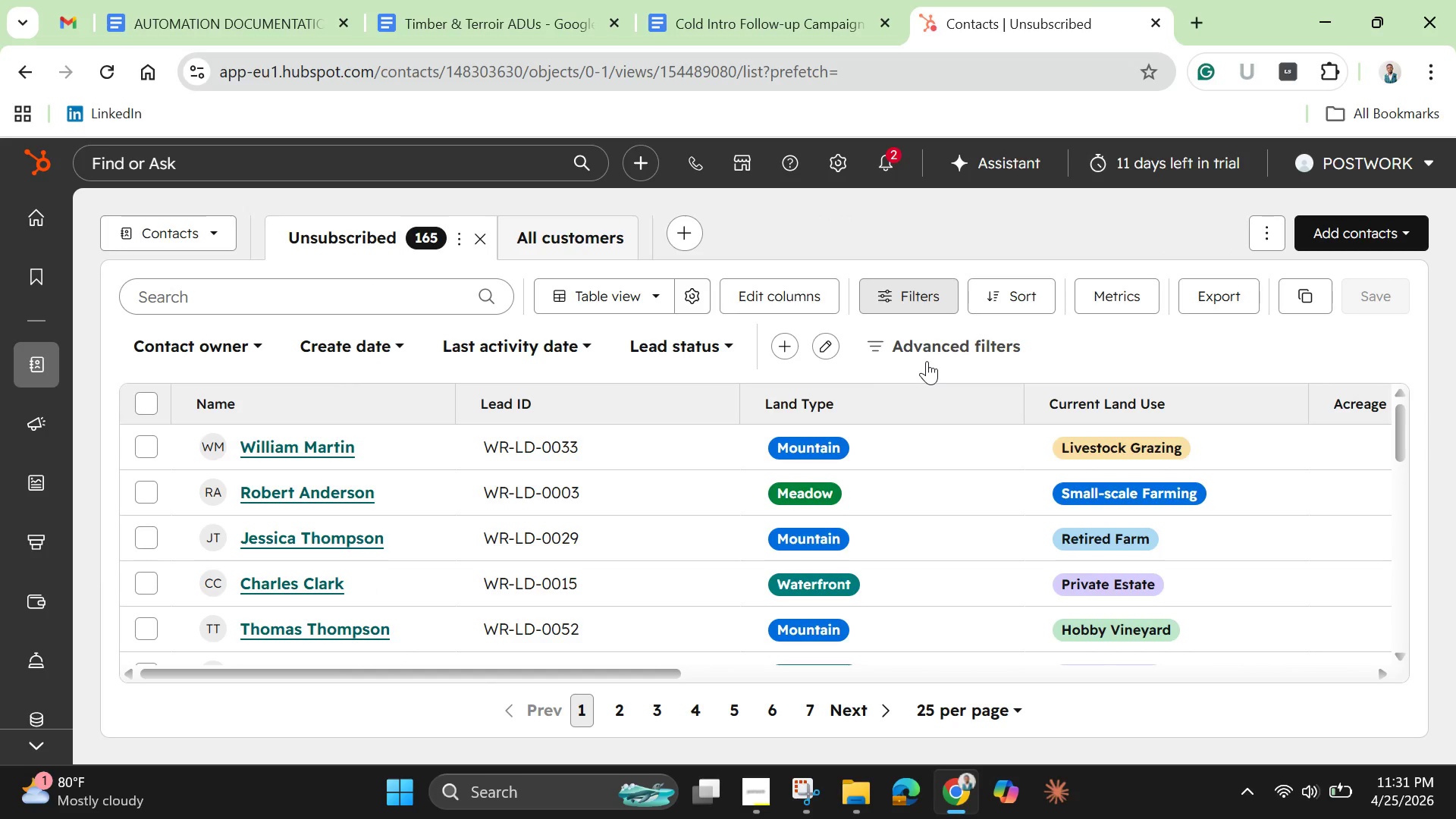 
left_click([1026, 292])
 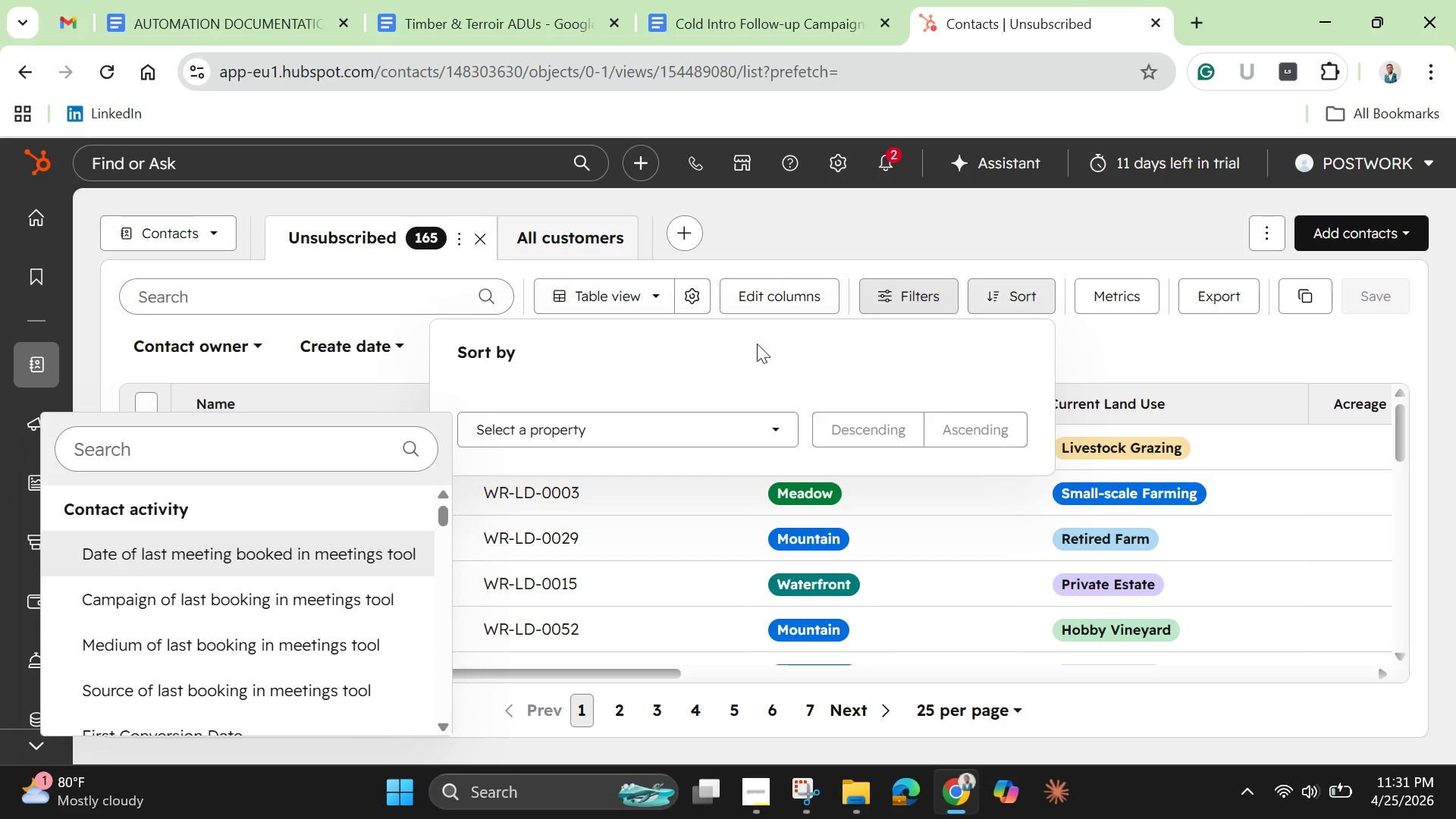 
scroll: coordinate [154, 604], scroll_direction: down, amount: 14.0
 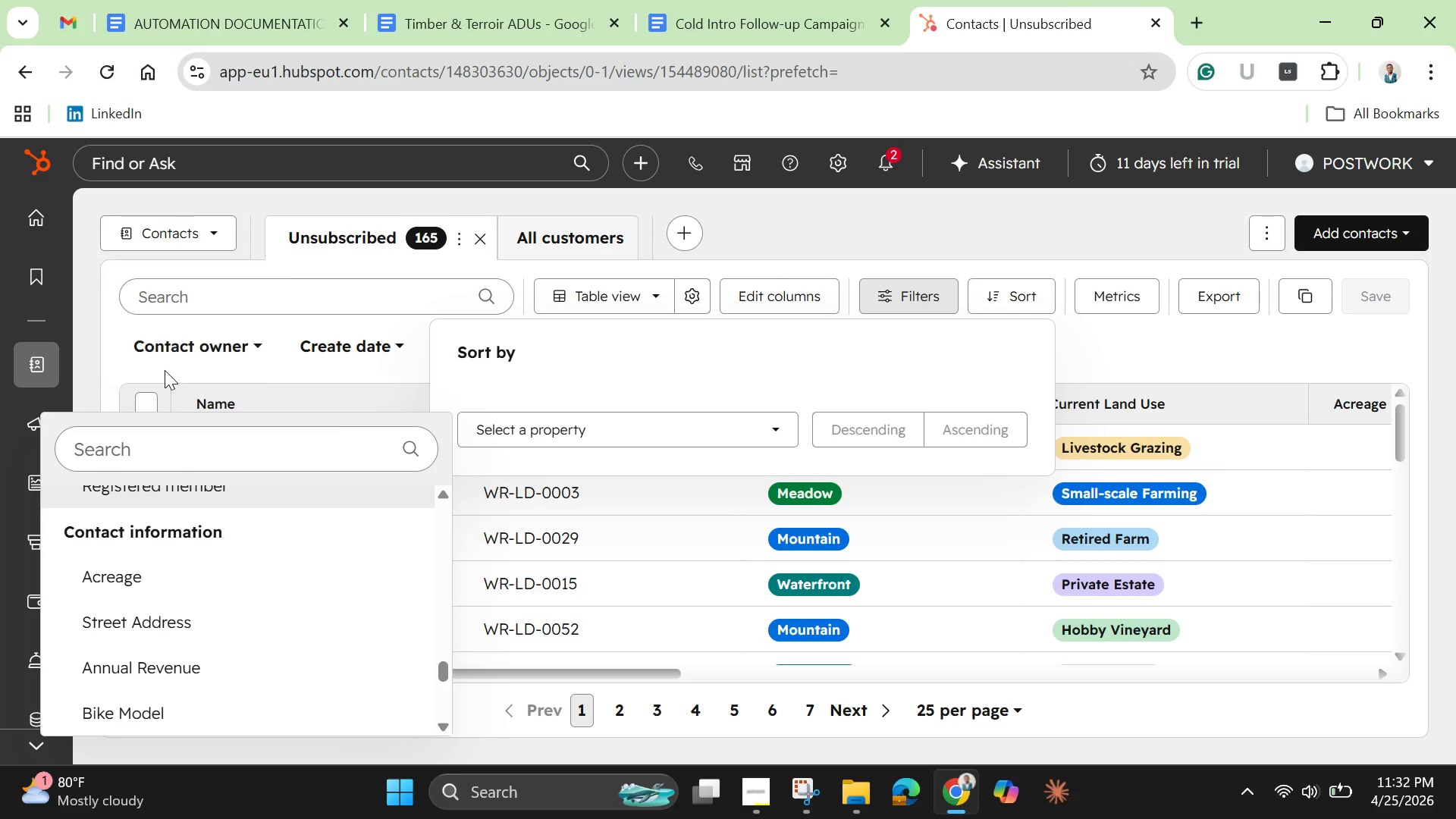 
left_click([124, 357])
 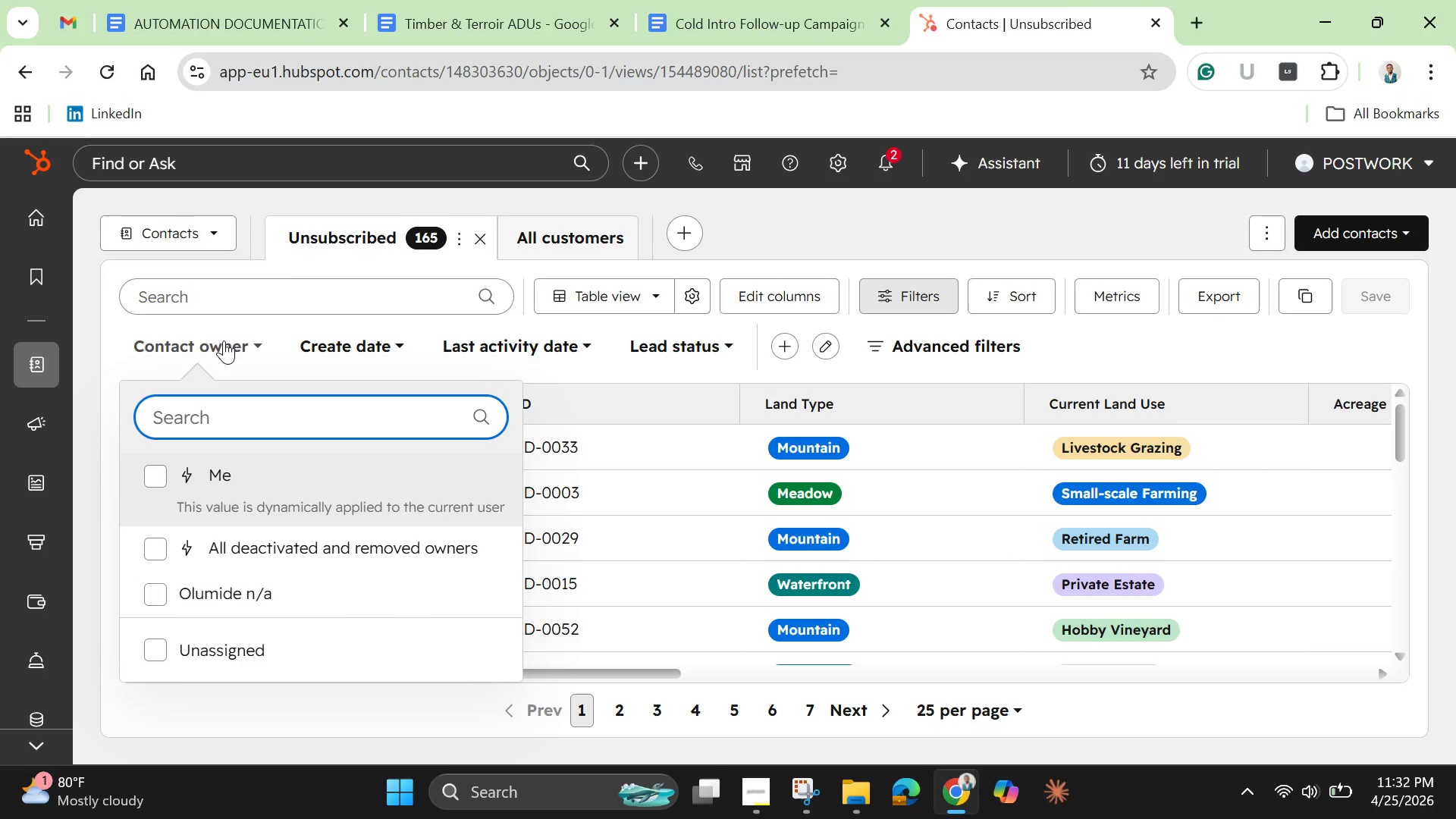 
left_click([224, 340])
 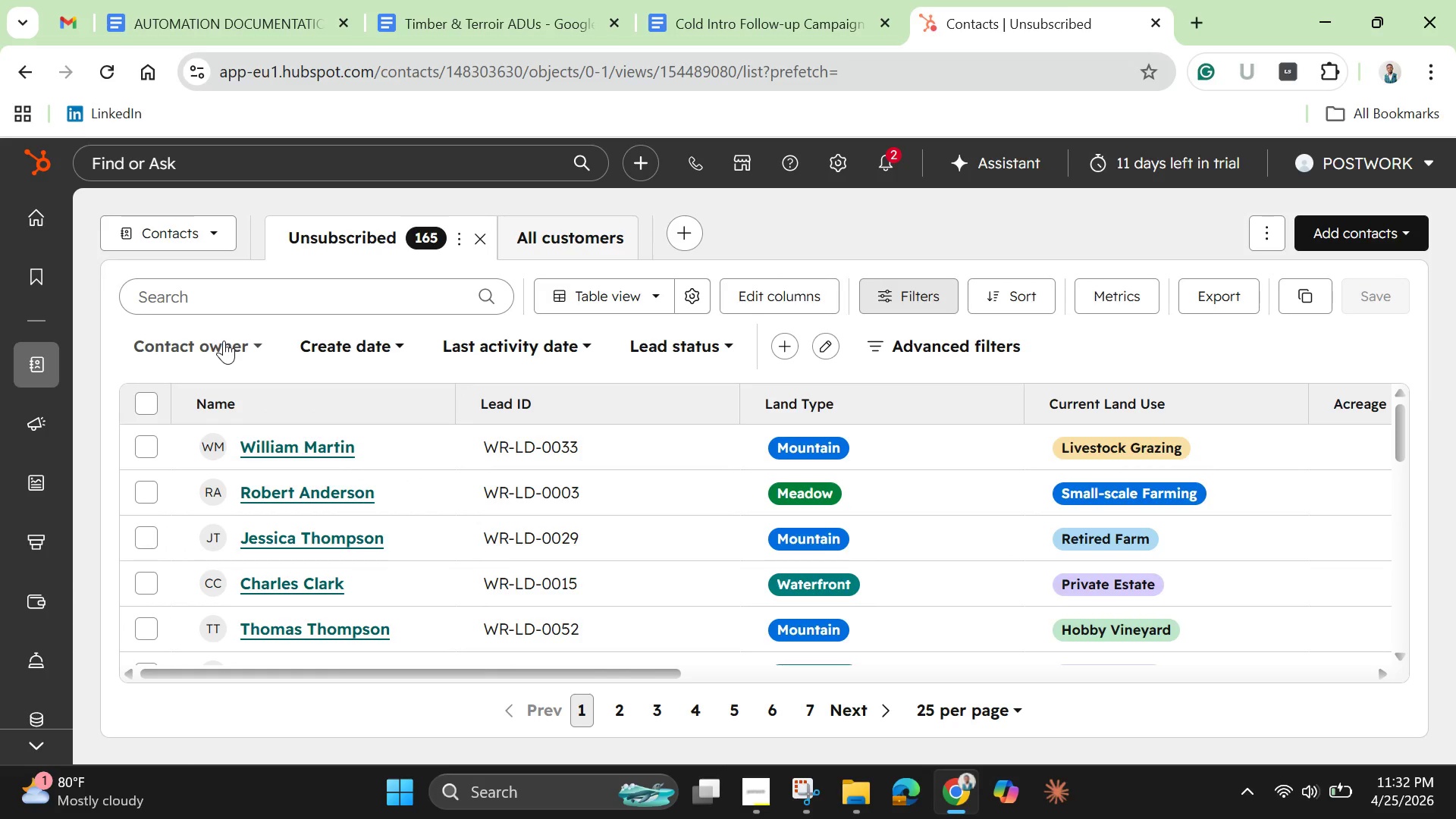 
left_click([224, 340])
 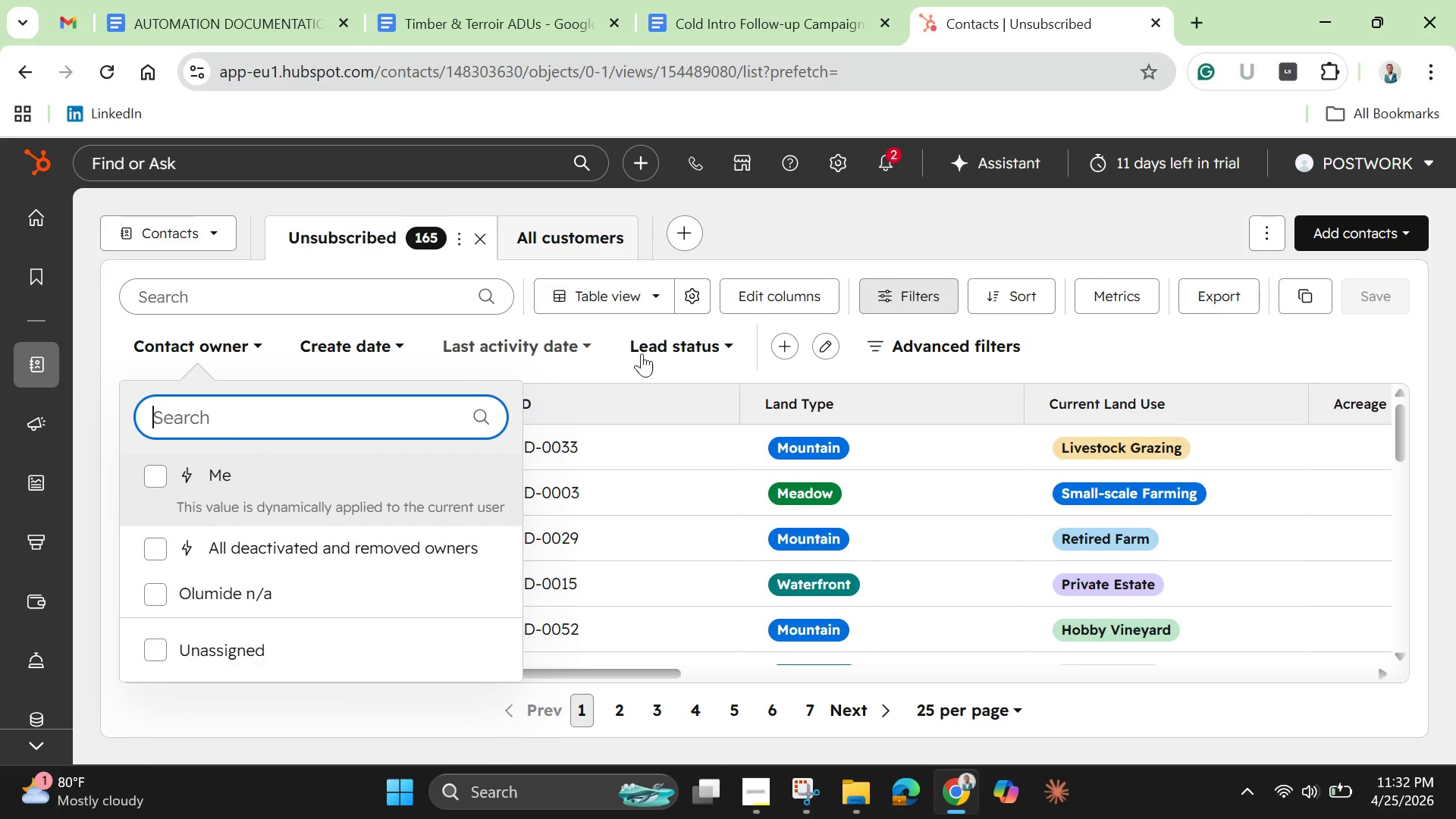 
left_click([685, 352])
 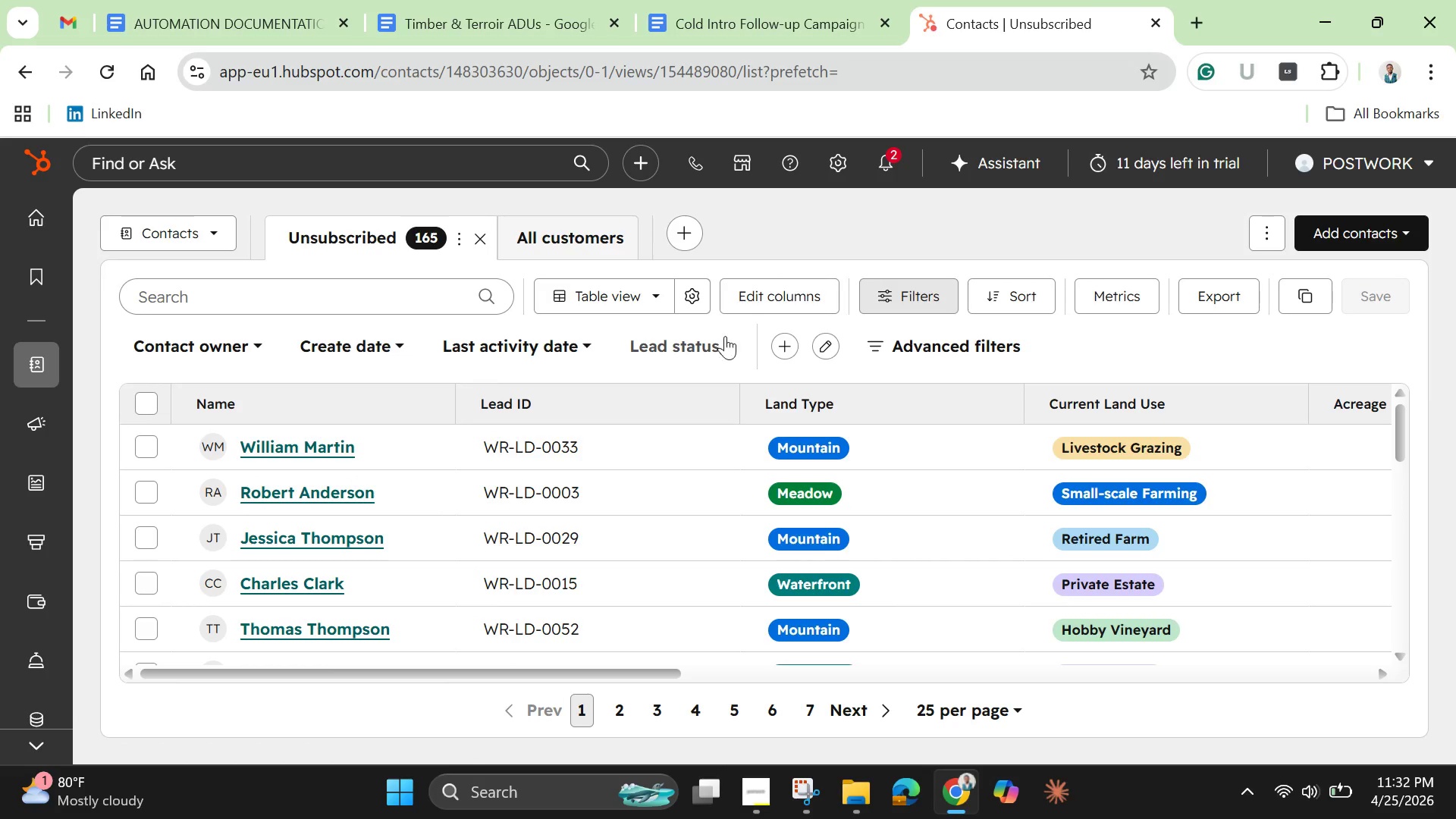 
scroll: coordinate [653, 485], scroll_direction: down, amount: 10.0
 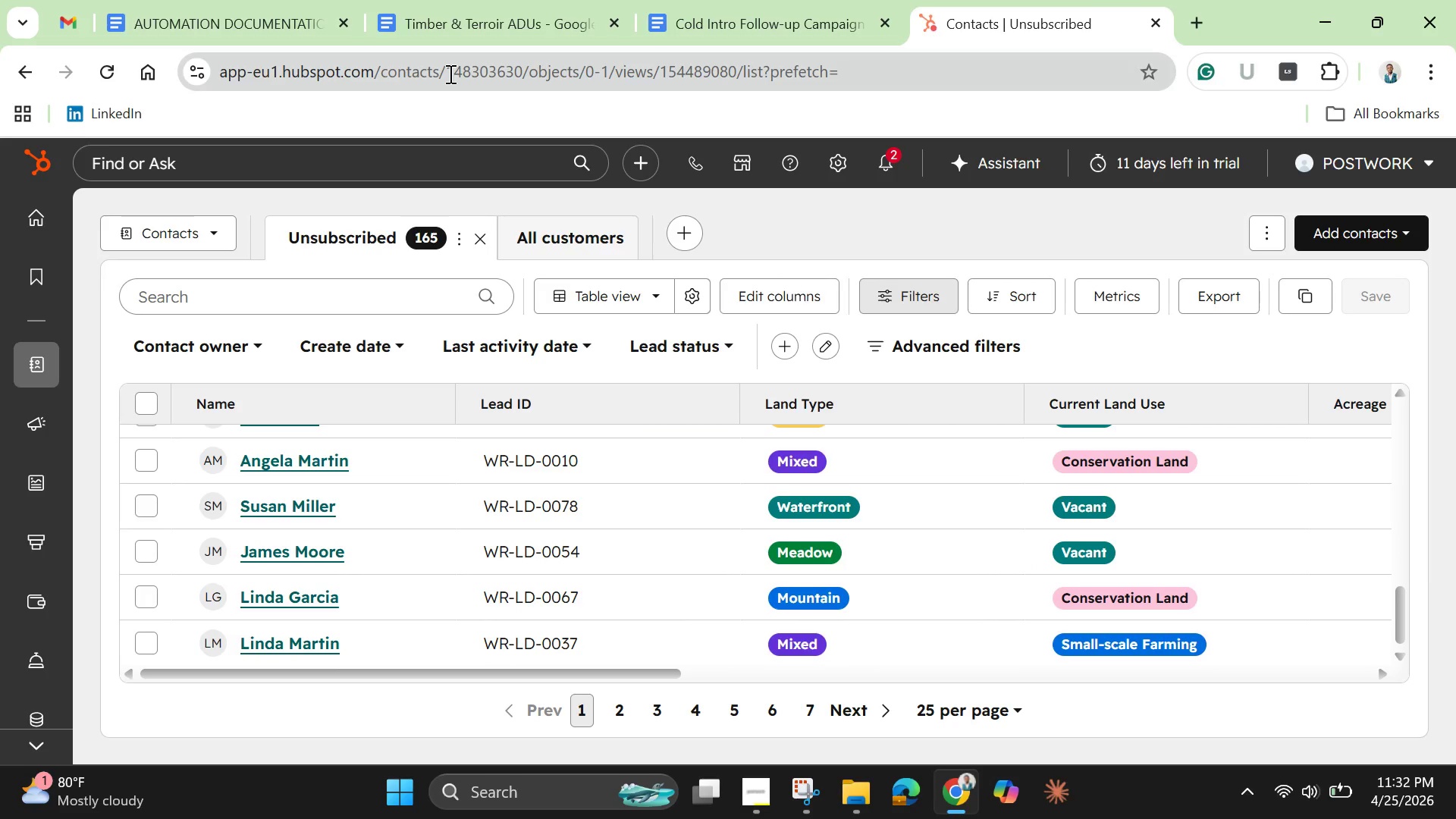 
mouse_move([454, 35])
 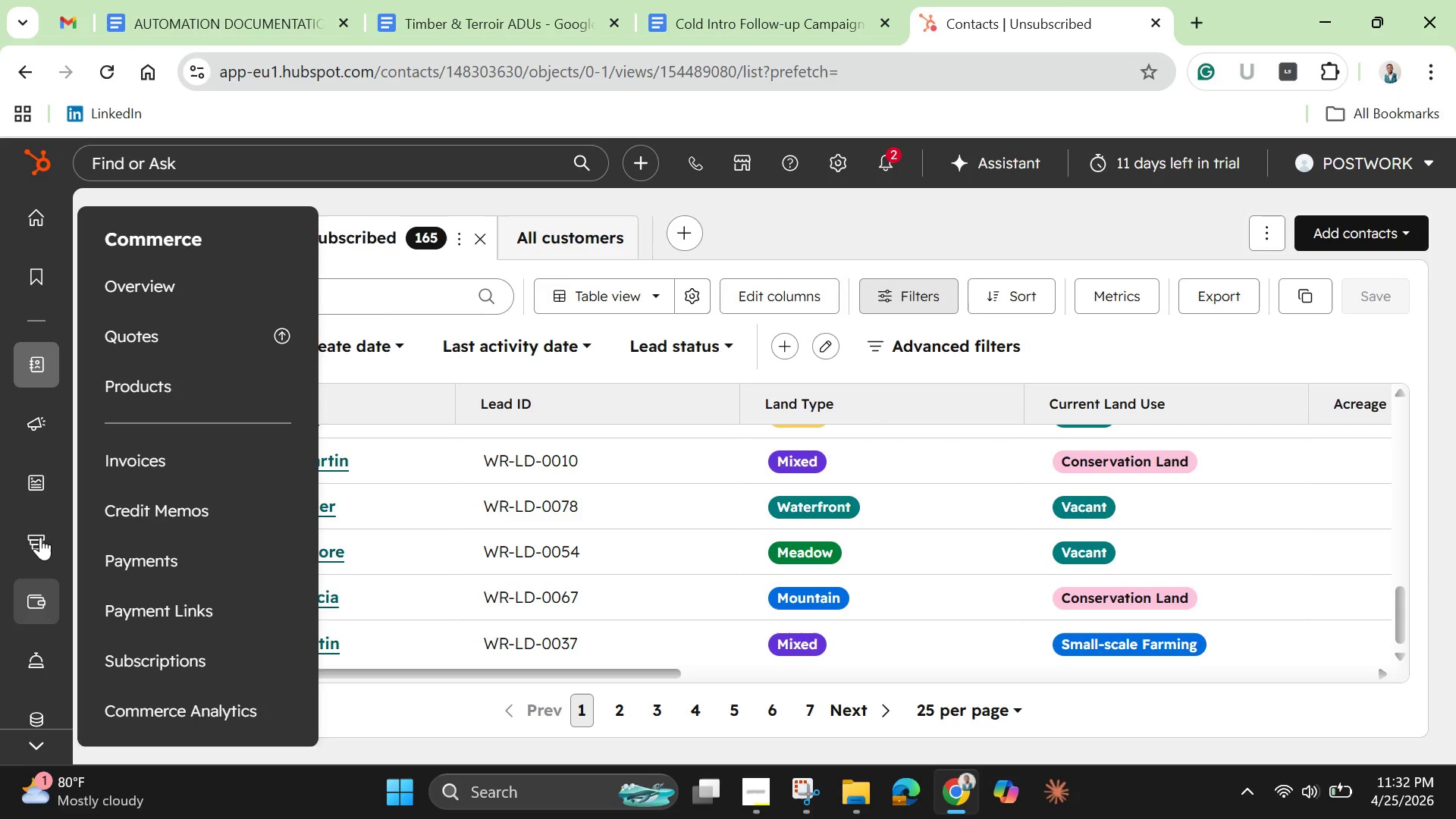 
wait(12.23)
 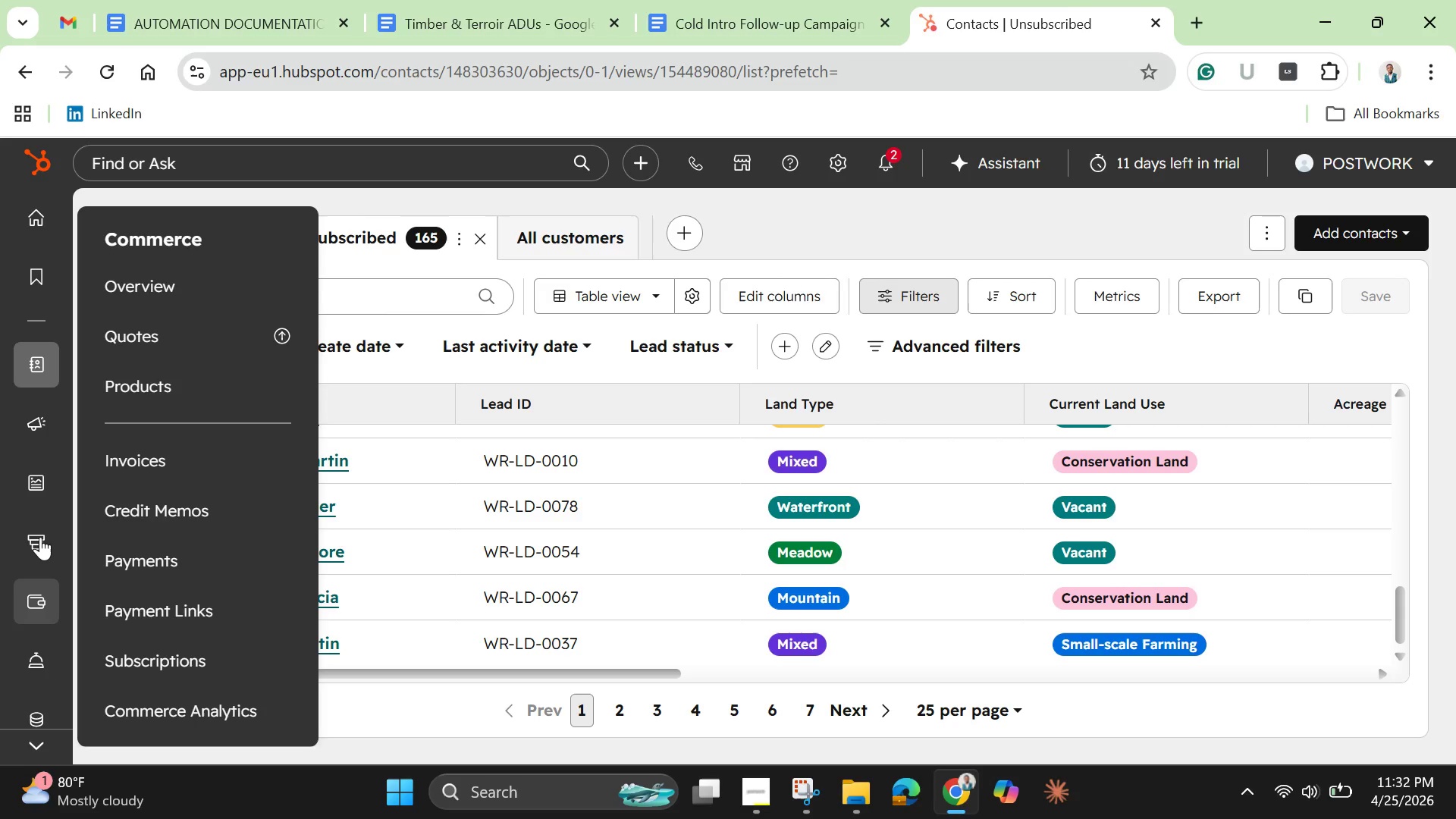 
scroll: coordinate [38, 701], scroll_direction: down, amount: 8.0
 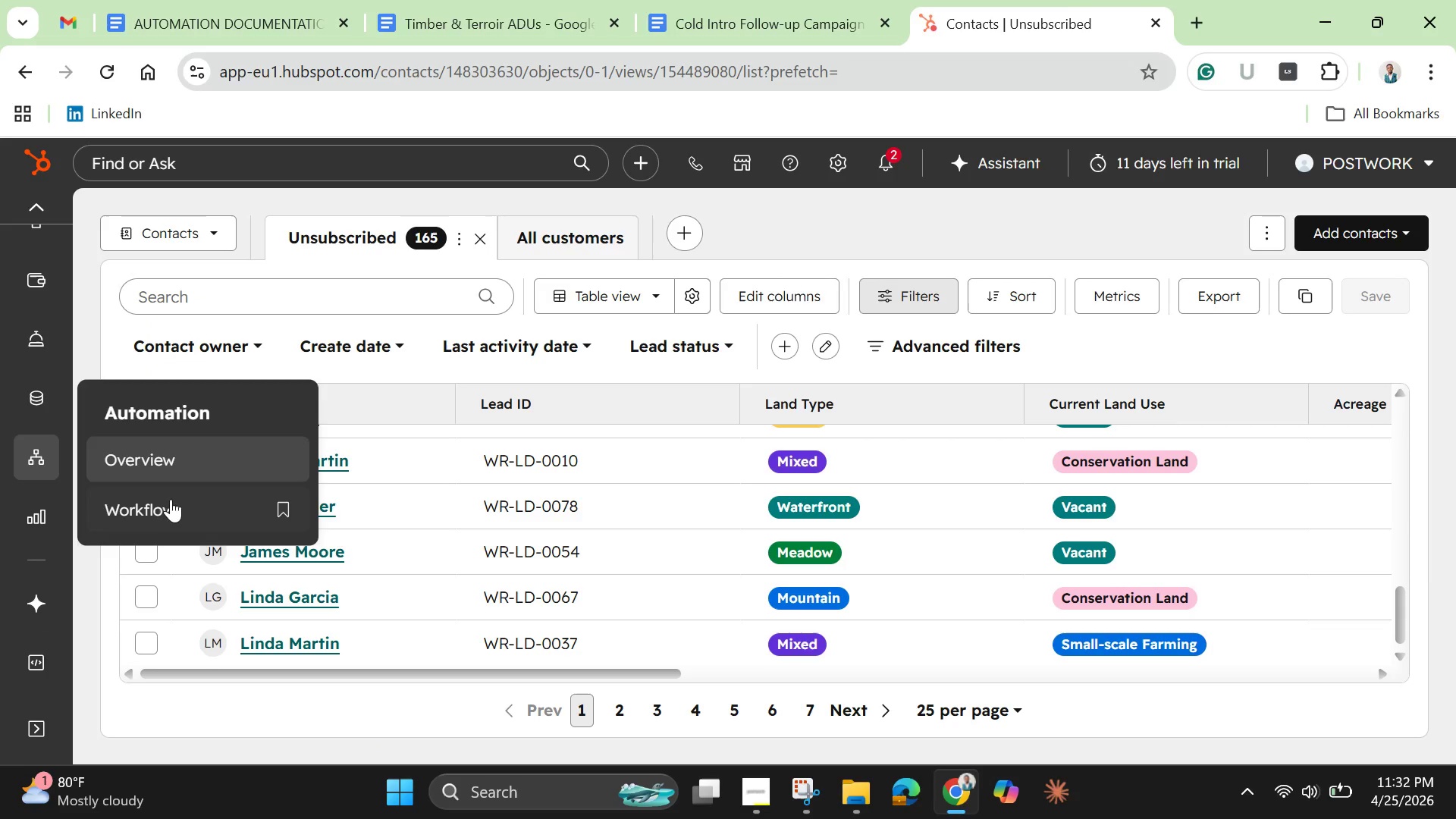 
wait(9.78)
 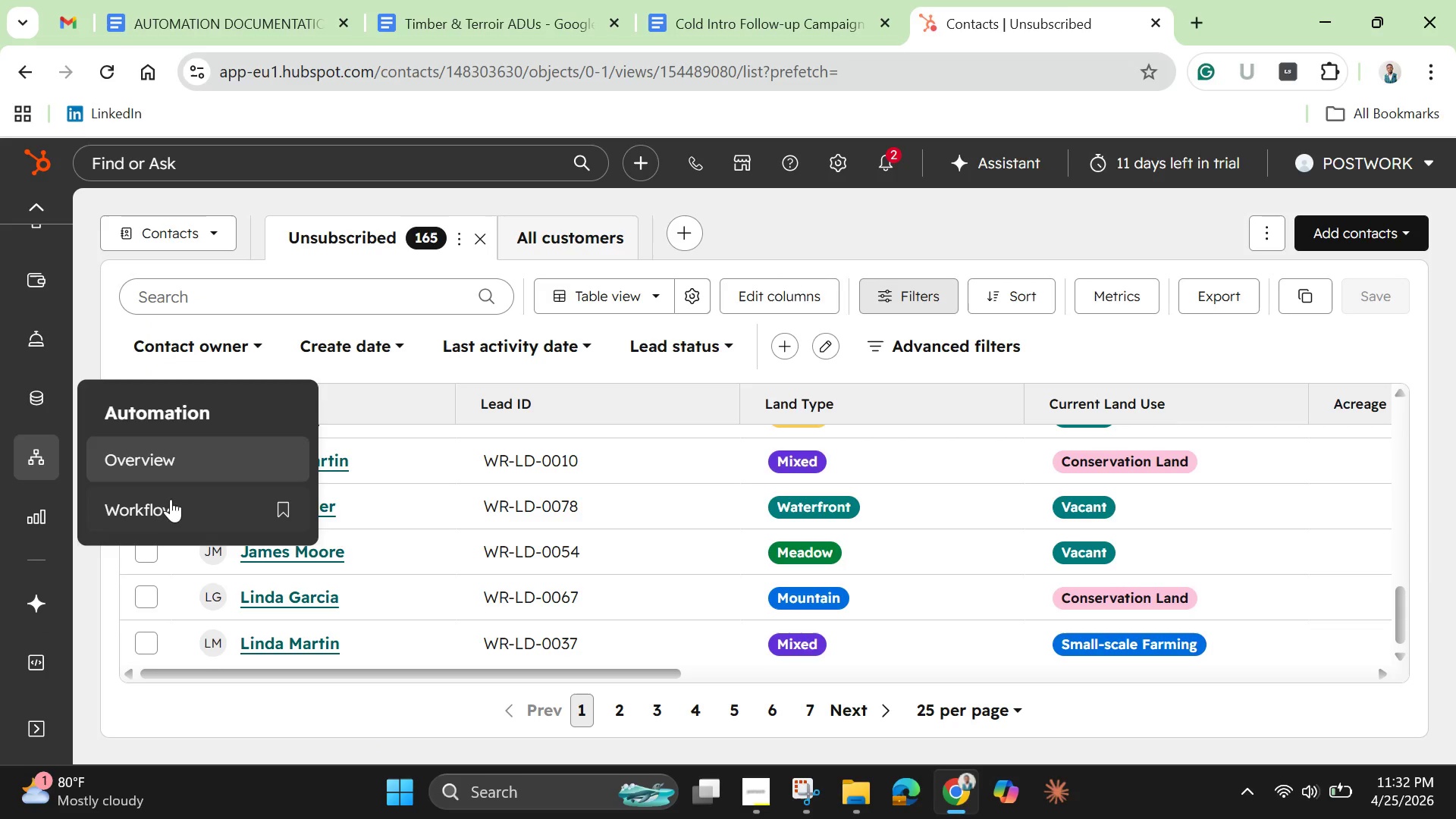 
left_click([149, 508])
 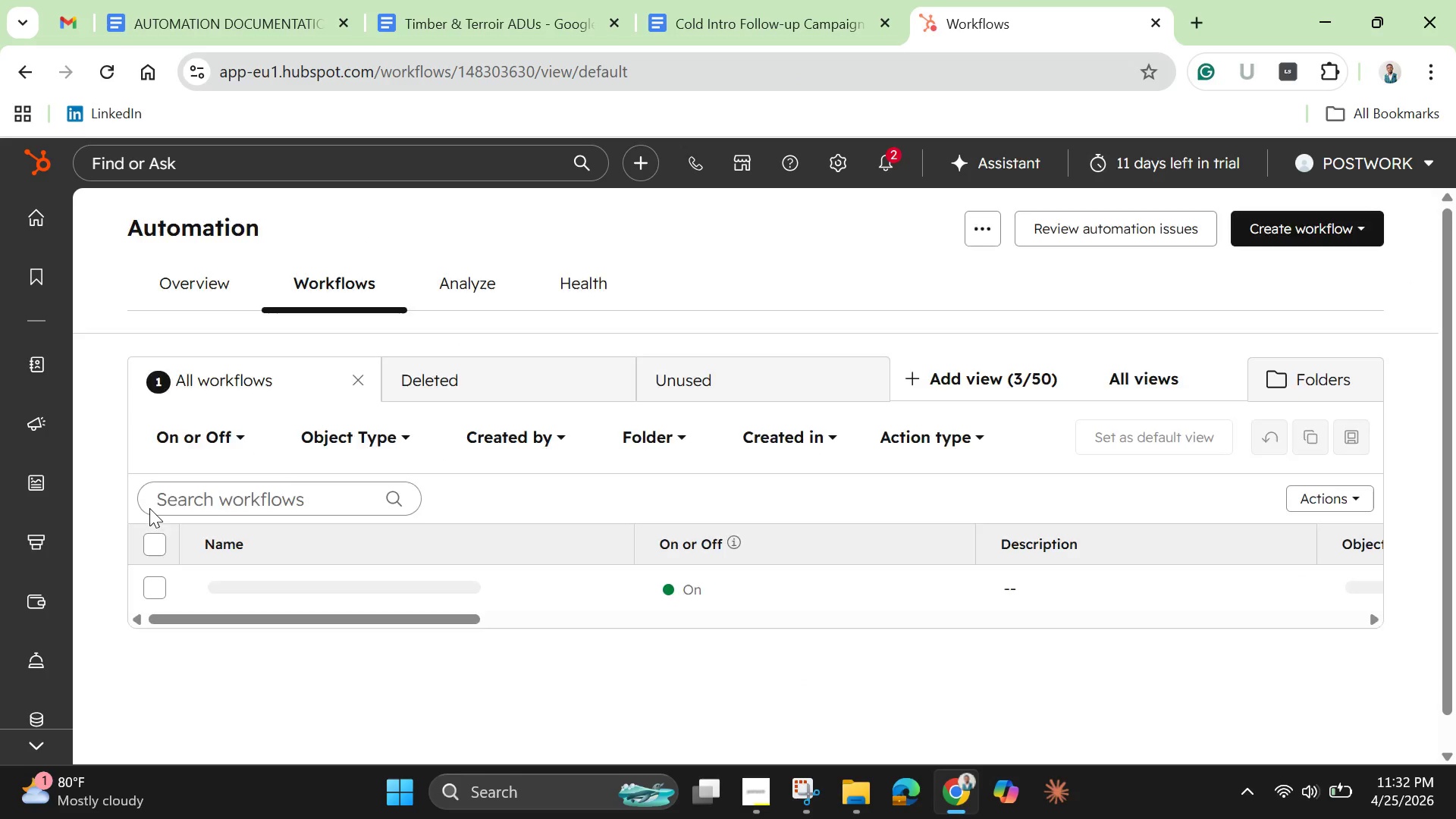 
wait(10.62)
 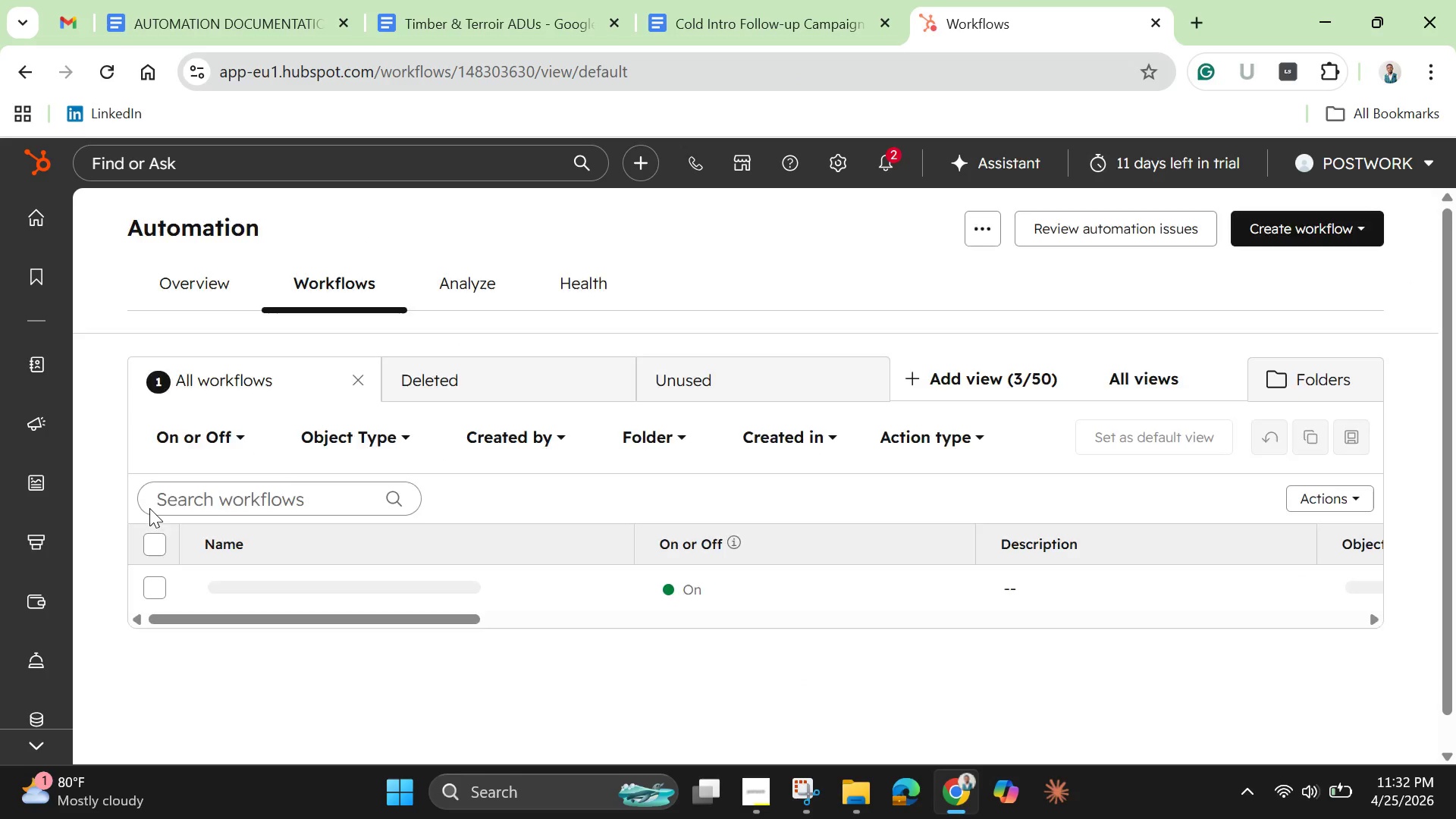 
left_click([1268, 230])
 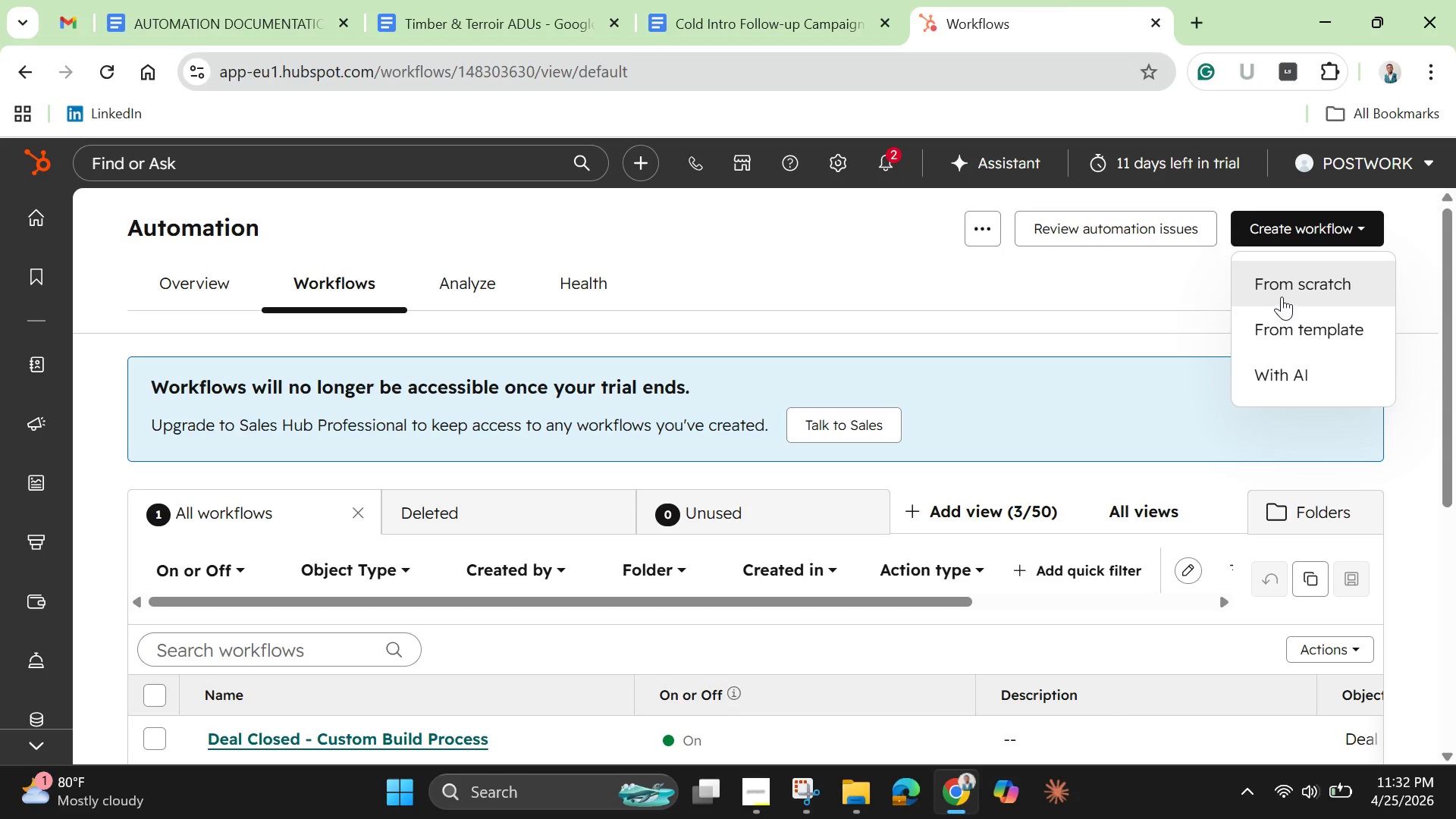 
left_click([1286, 286])
 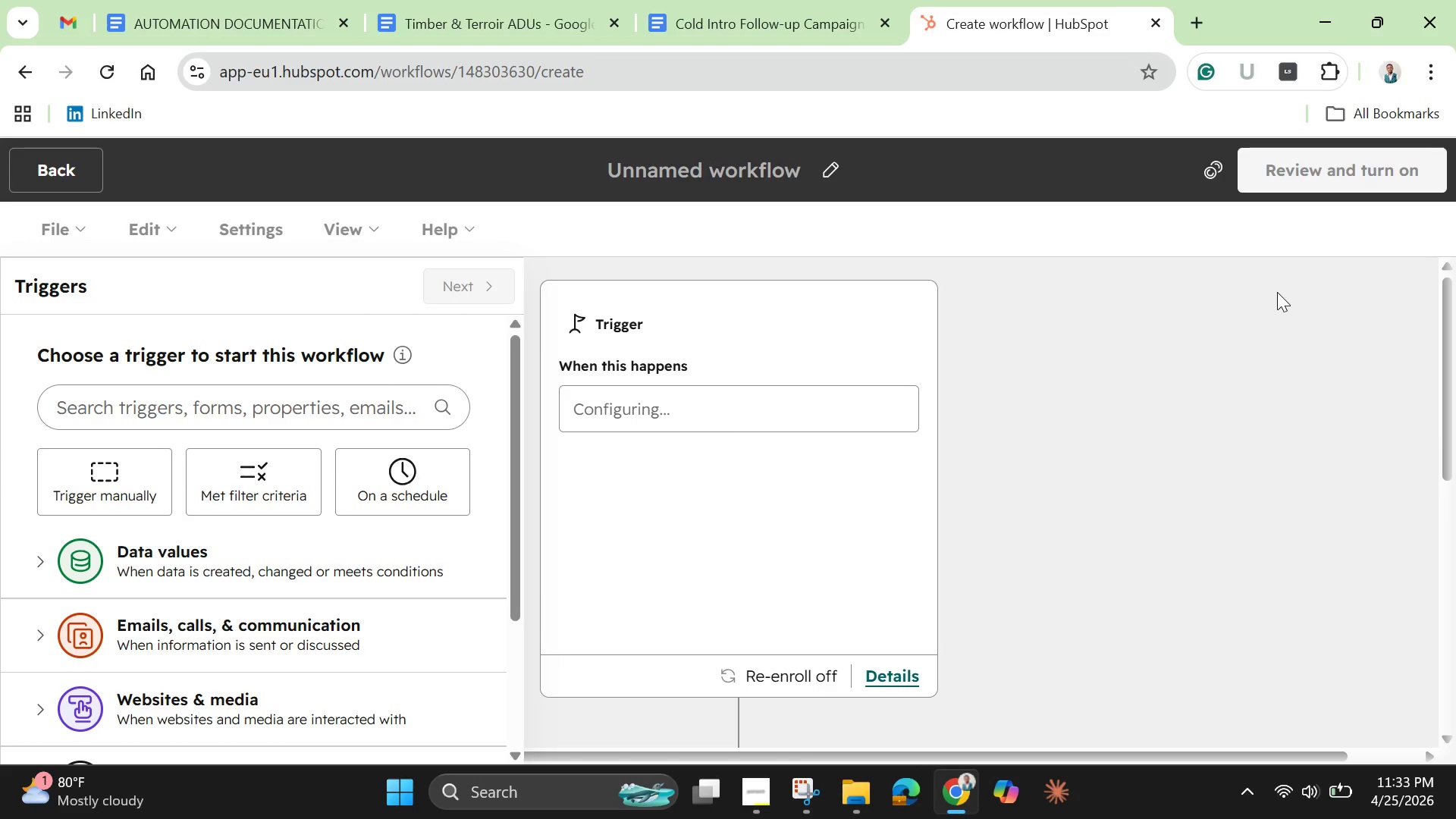 
wait(12.75)
 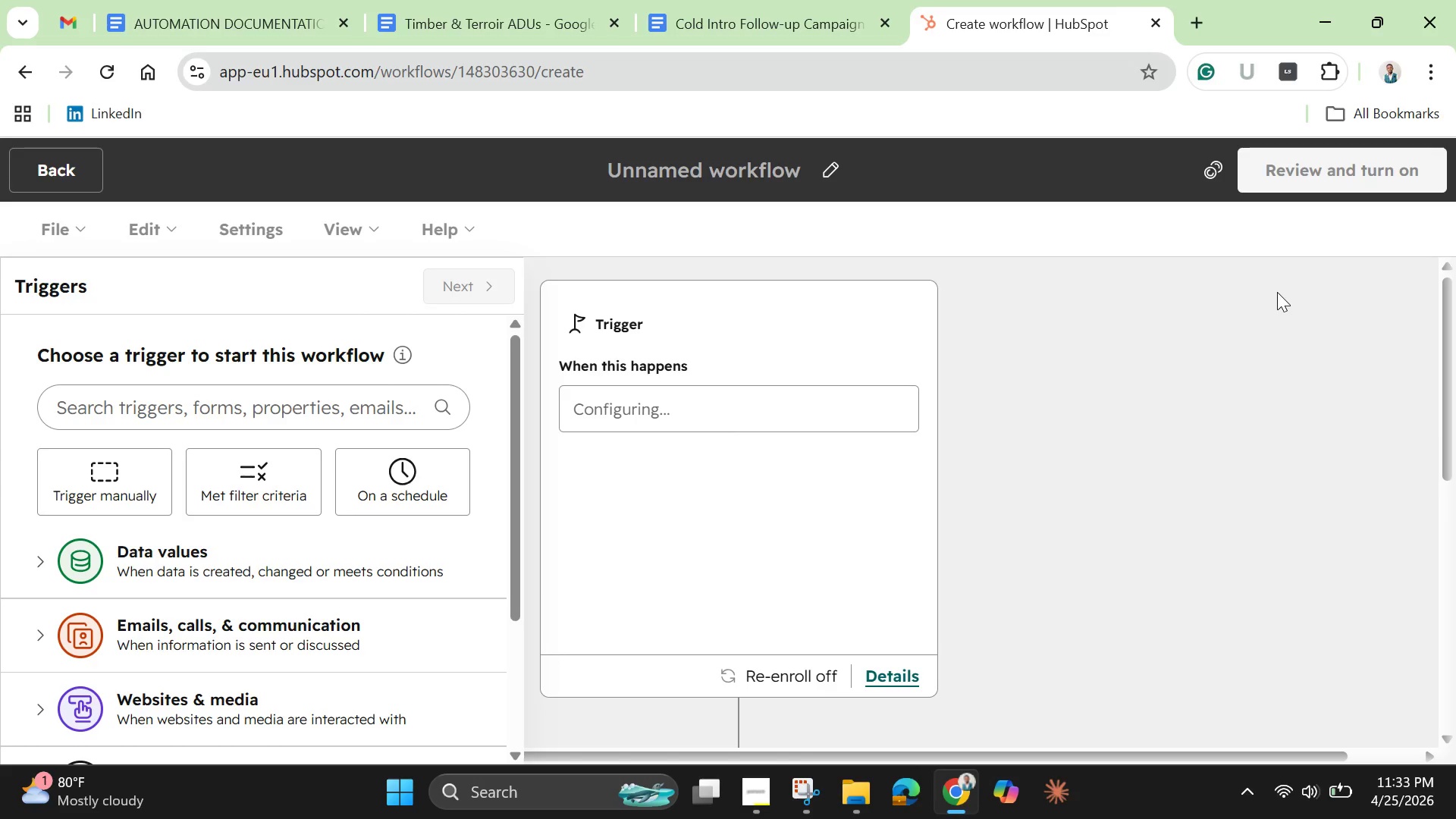 
scroll: coordinate [742, 479], scroll_direction: down, amount: 1.0
 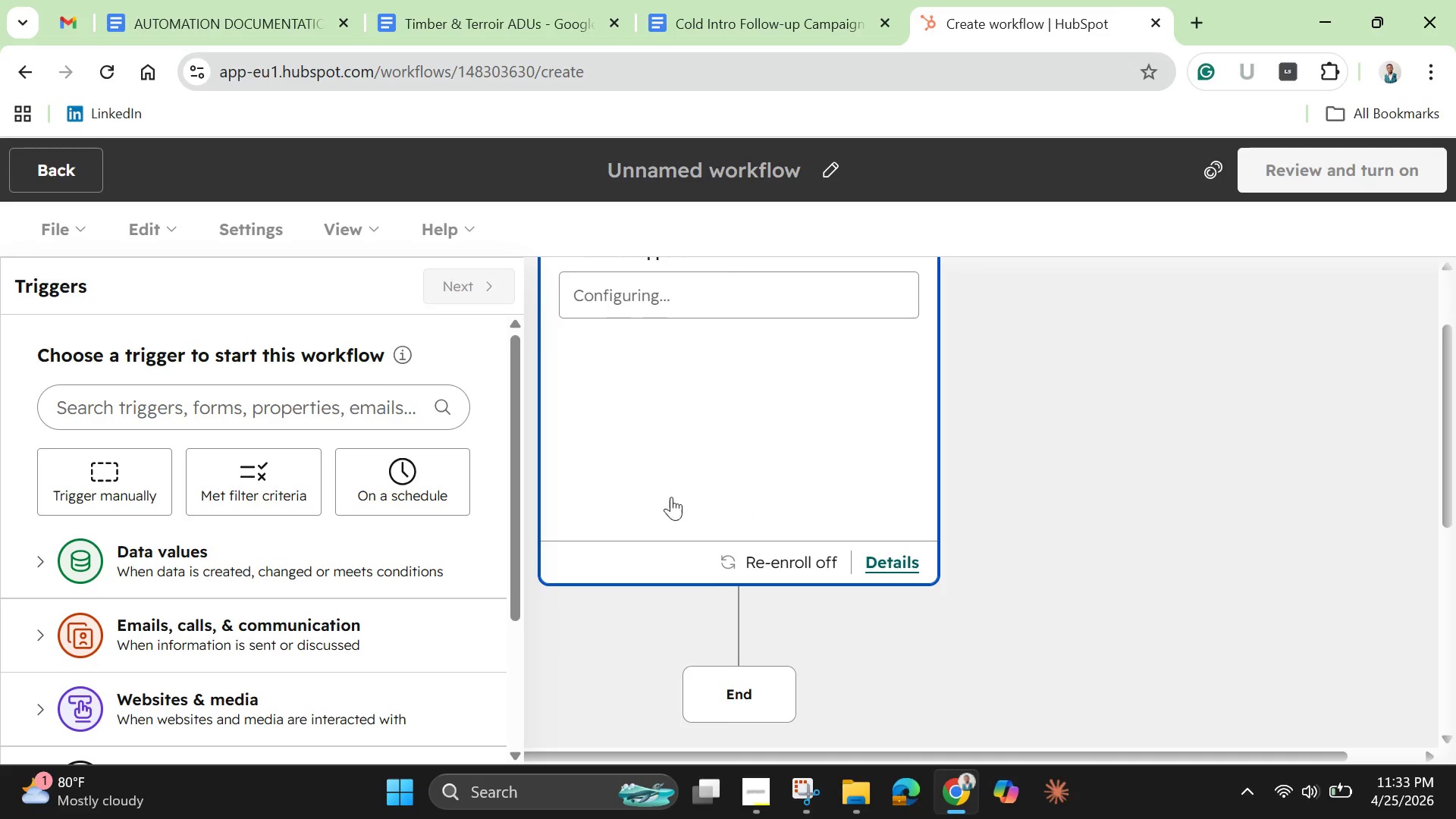 
left_click([64, 167])
 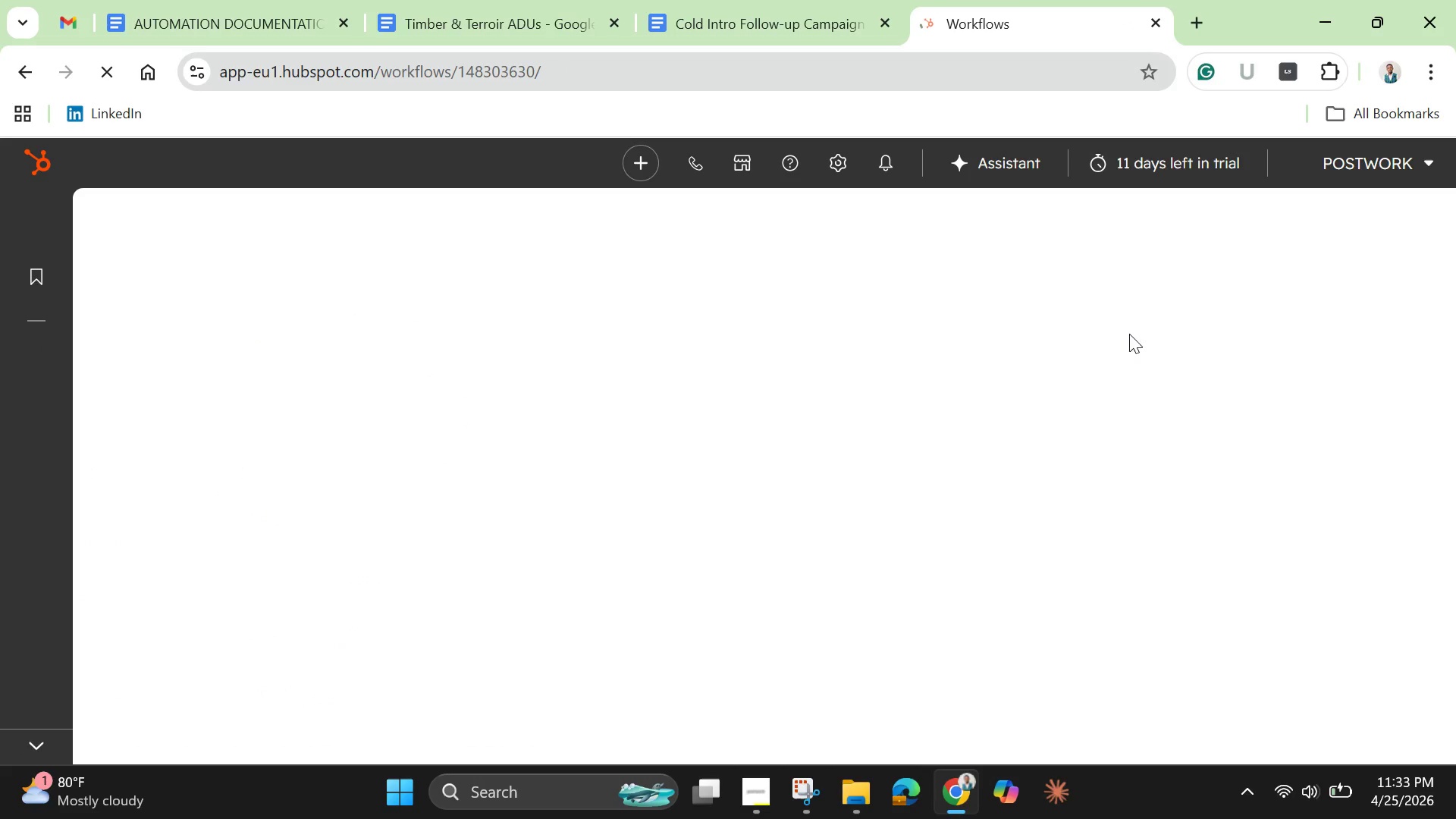 
mouse_move([1362, 271])
 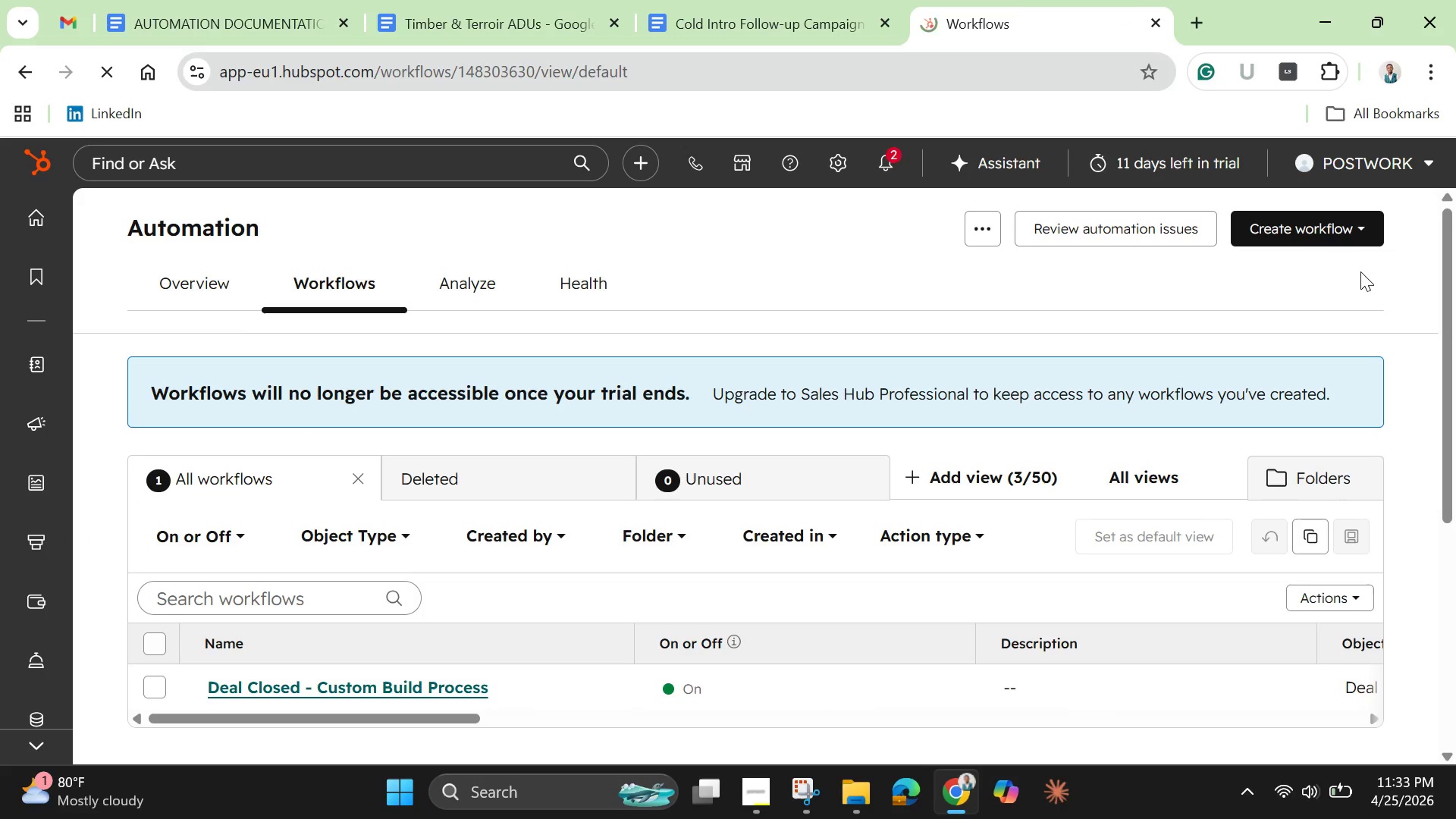 
scroll: coordinate [1359, 300], scroll_direction: down, amount: 4.0
 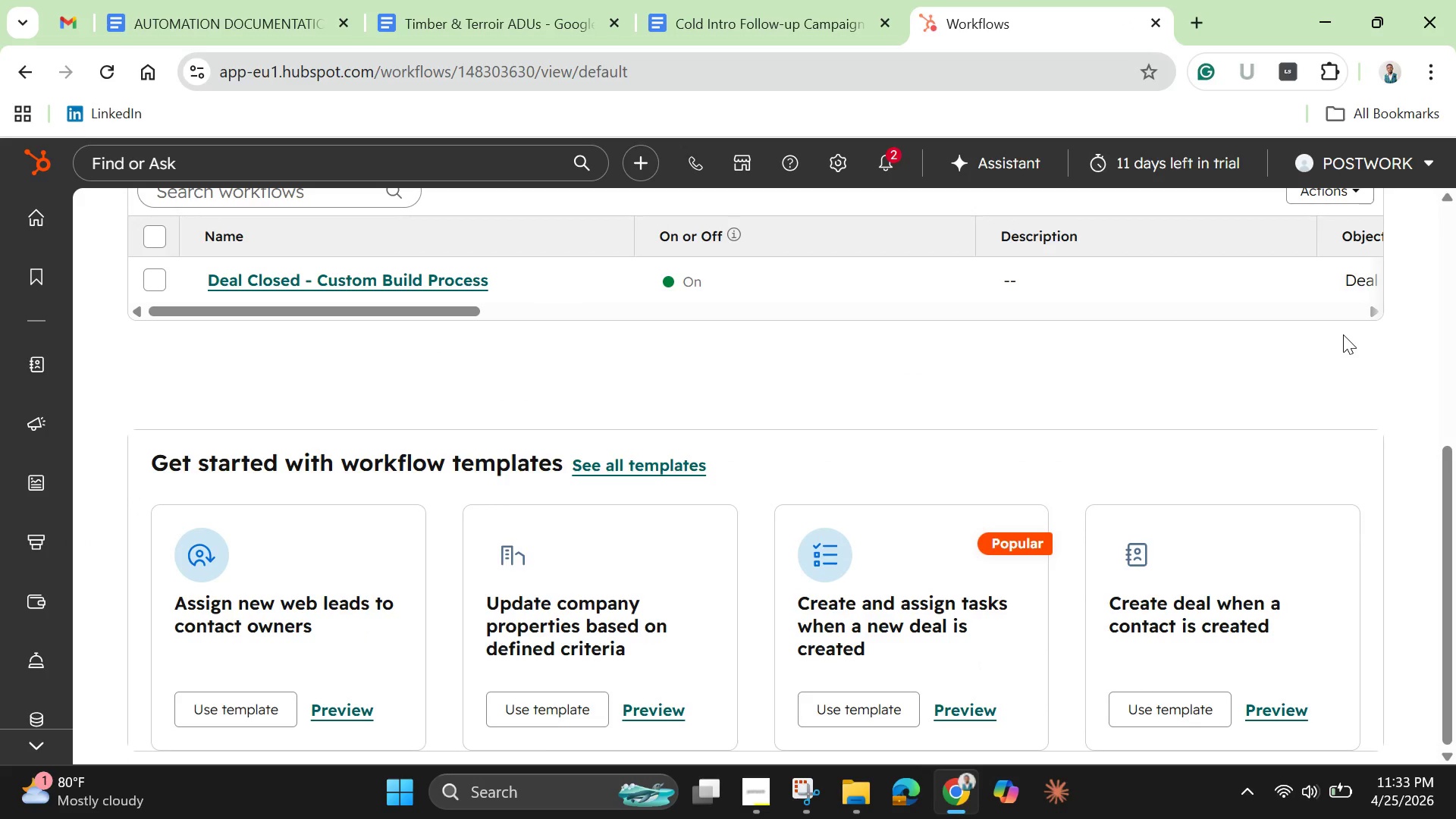 
scroll: coordinate [1343, 334], scroll_direction: up, amount: 5.0
 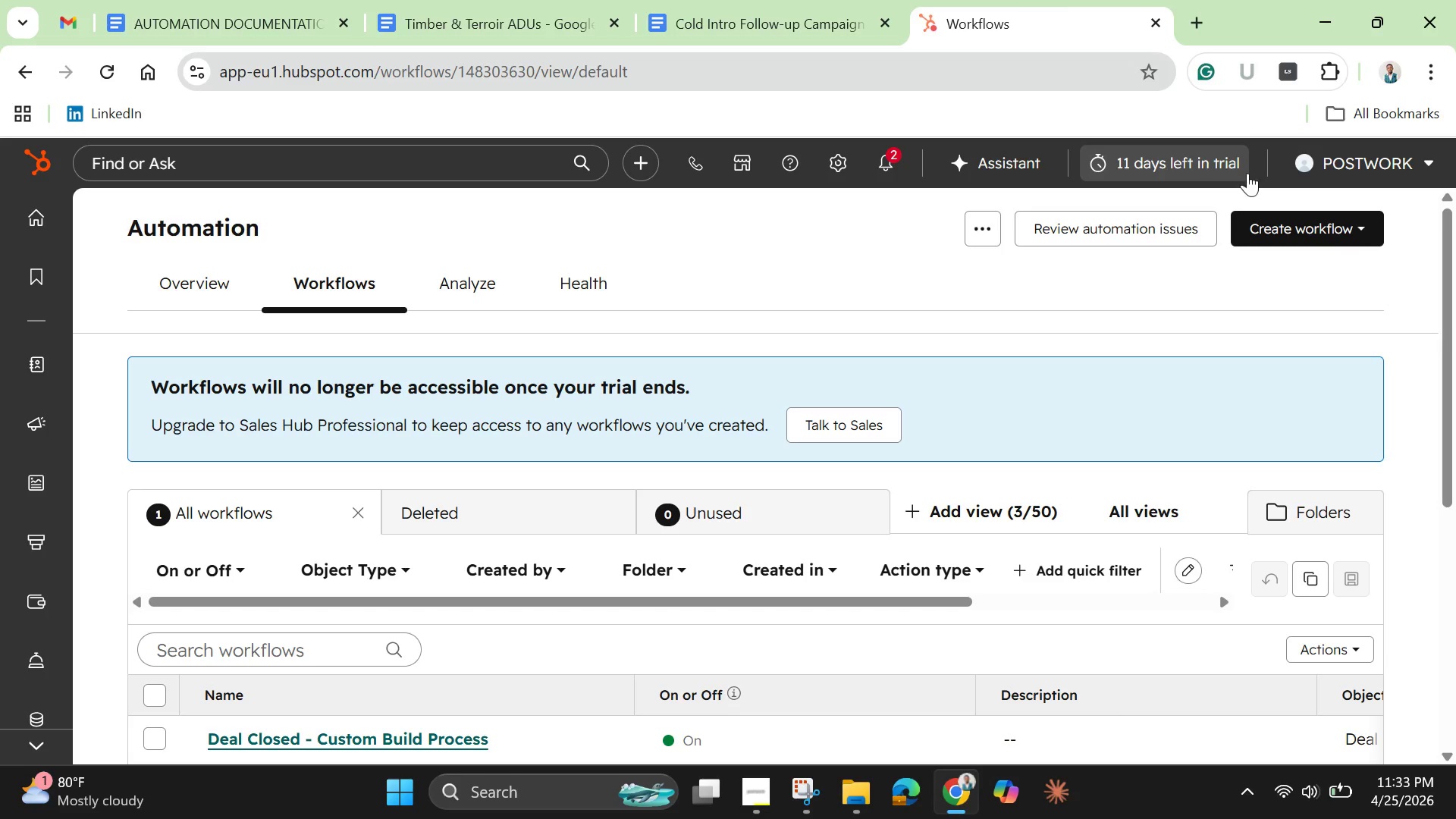 
left_click([1285, 218])
 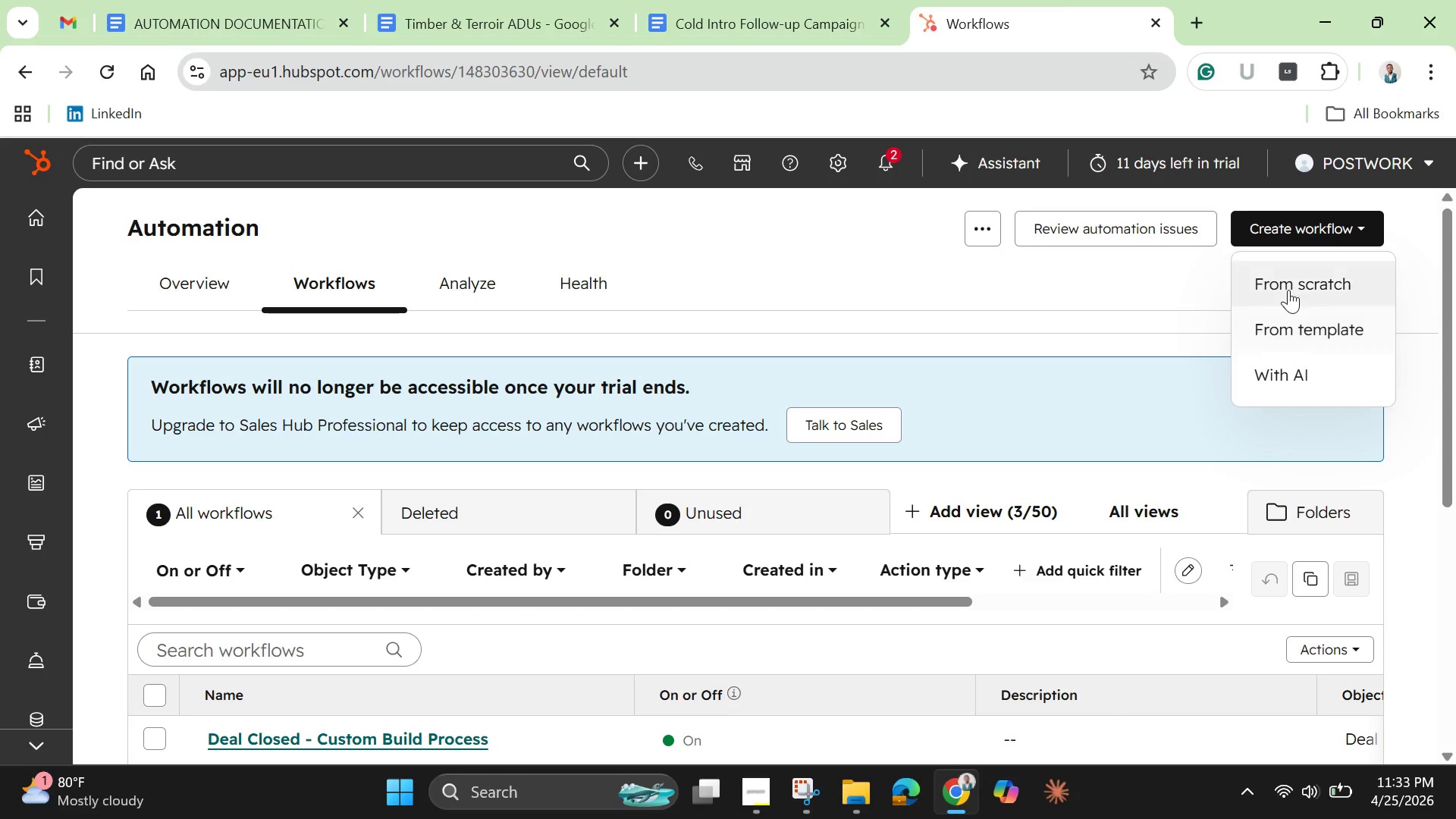 
left_click([1288, 290])
 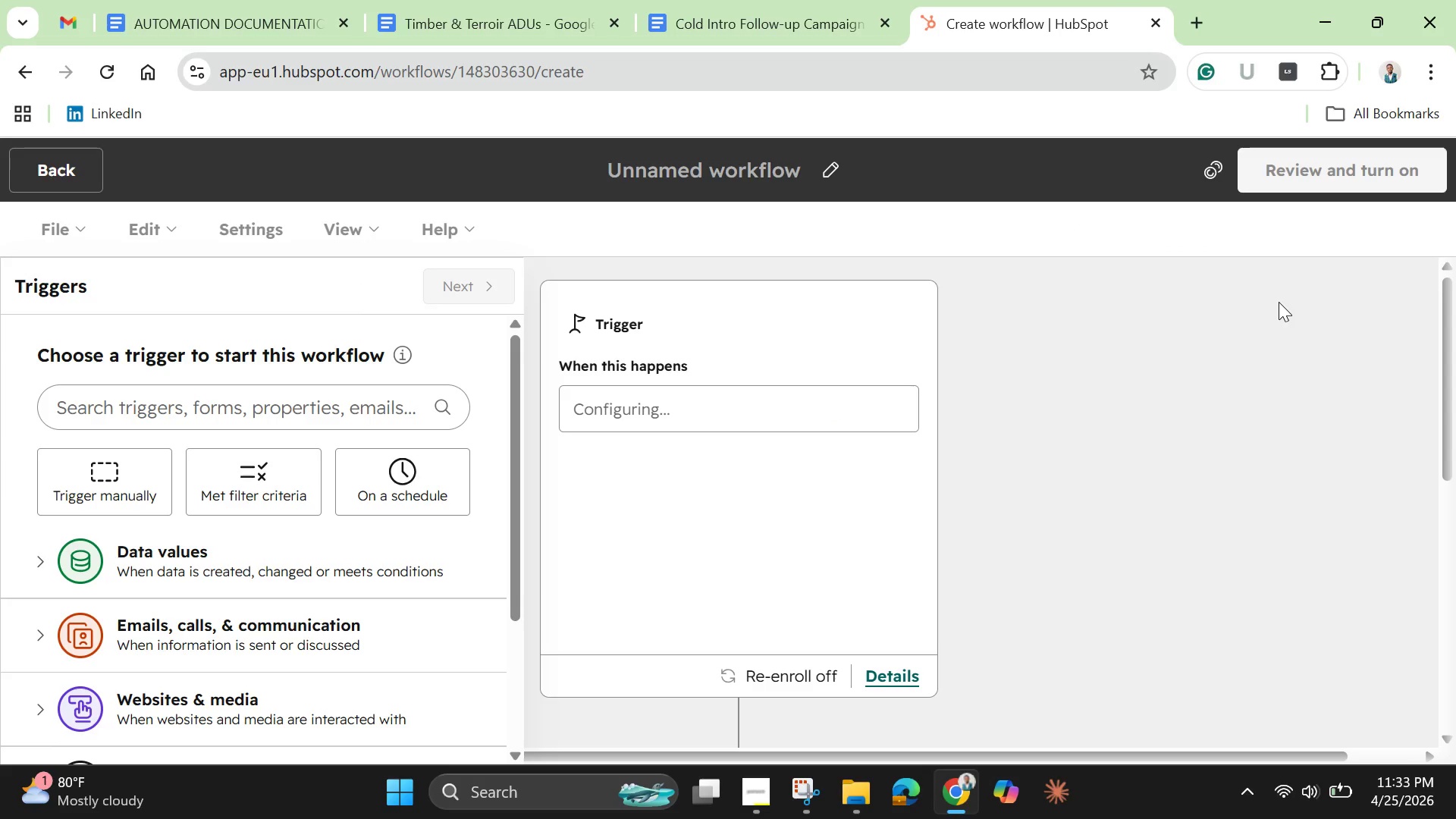 
wait(9.47)
 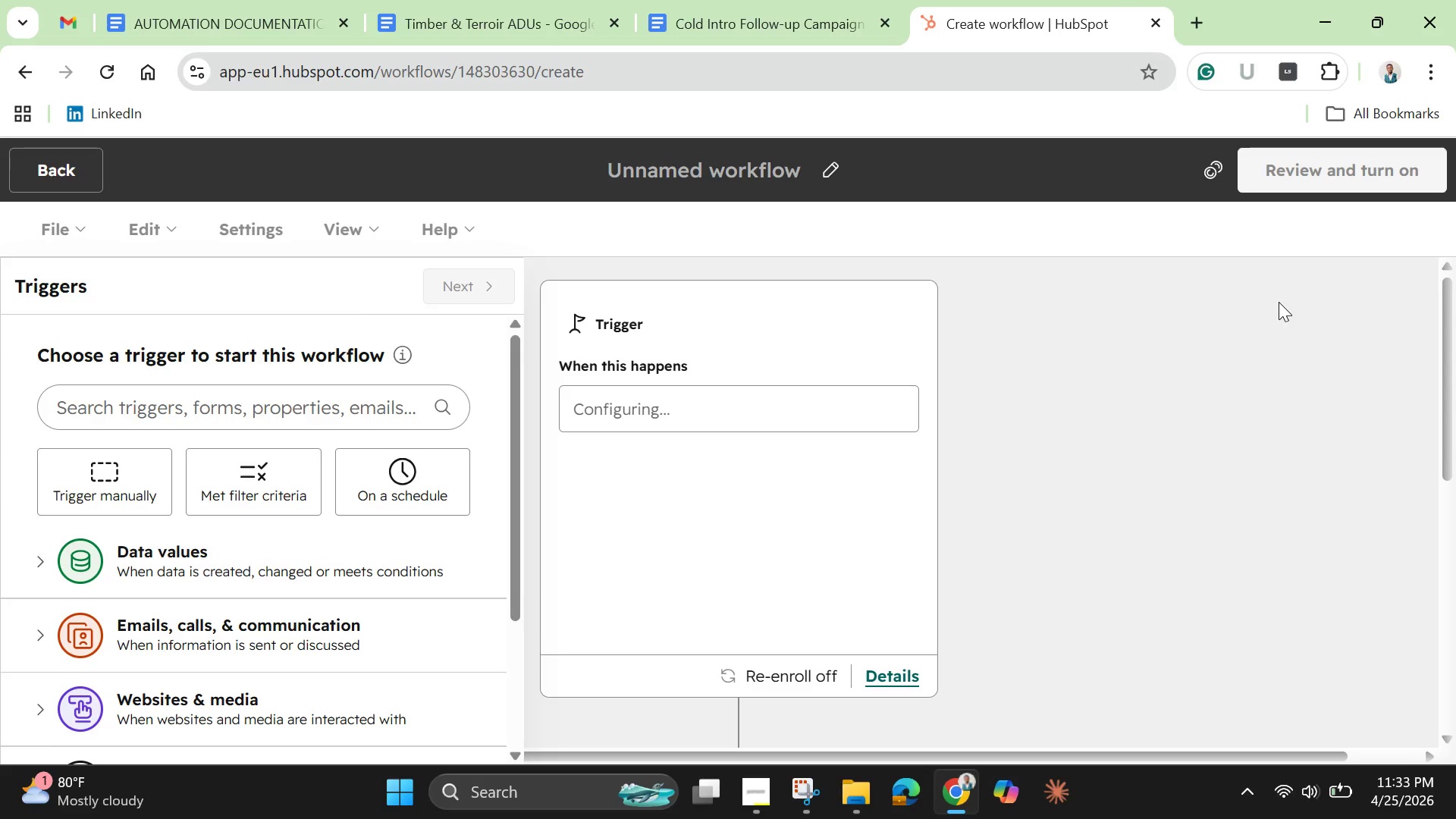 
scroll: coordinate [347, 523], scroll_direction: down, amount: 5.0
 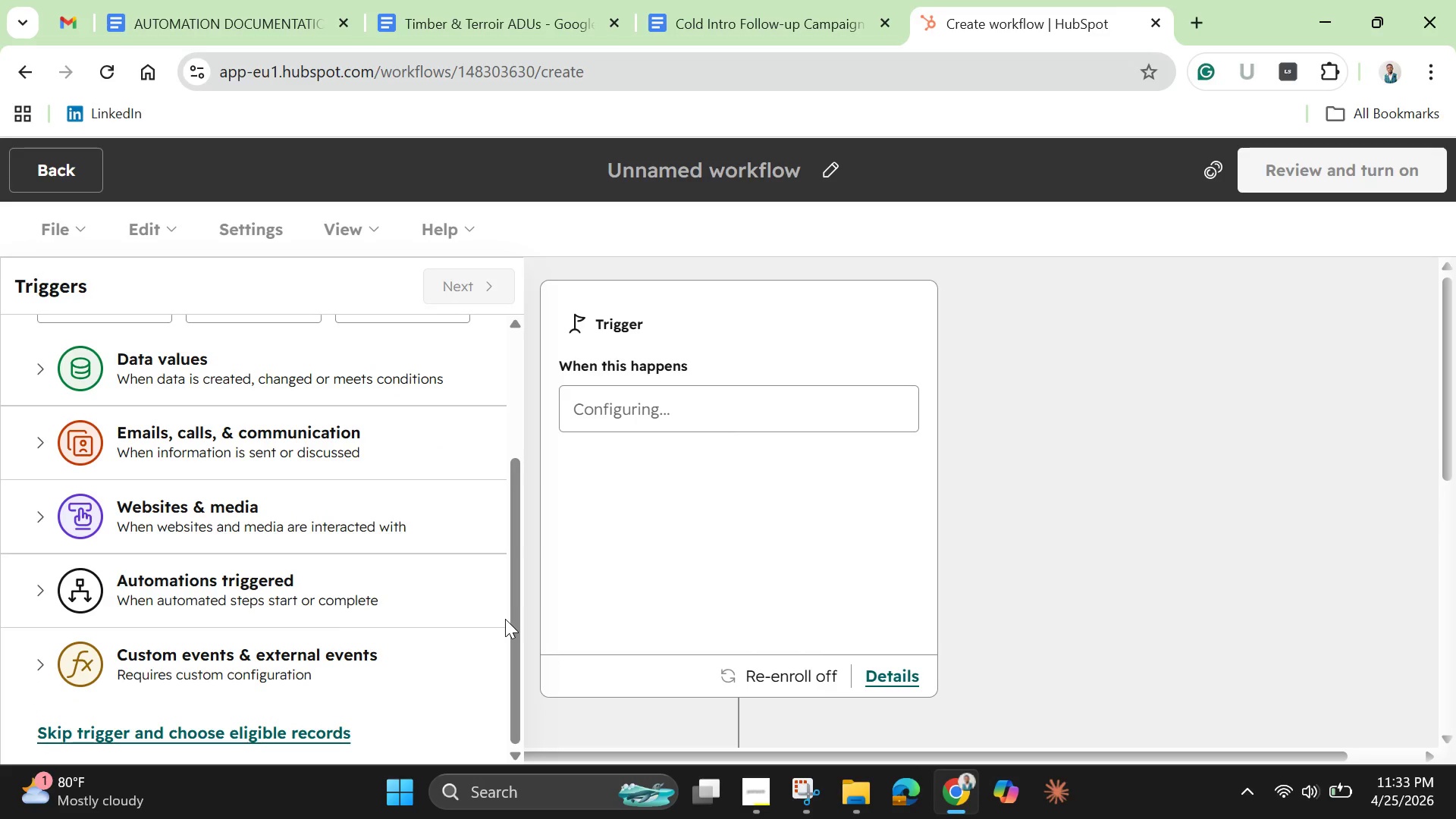 
wait(11.94)
 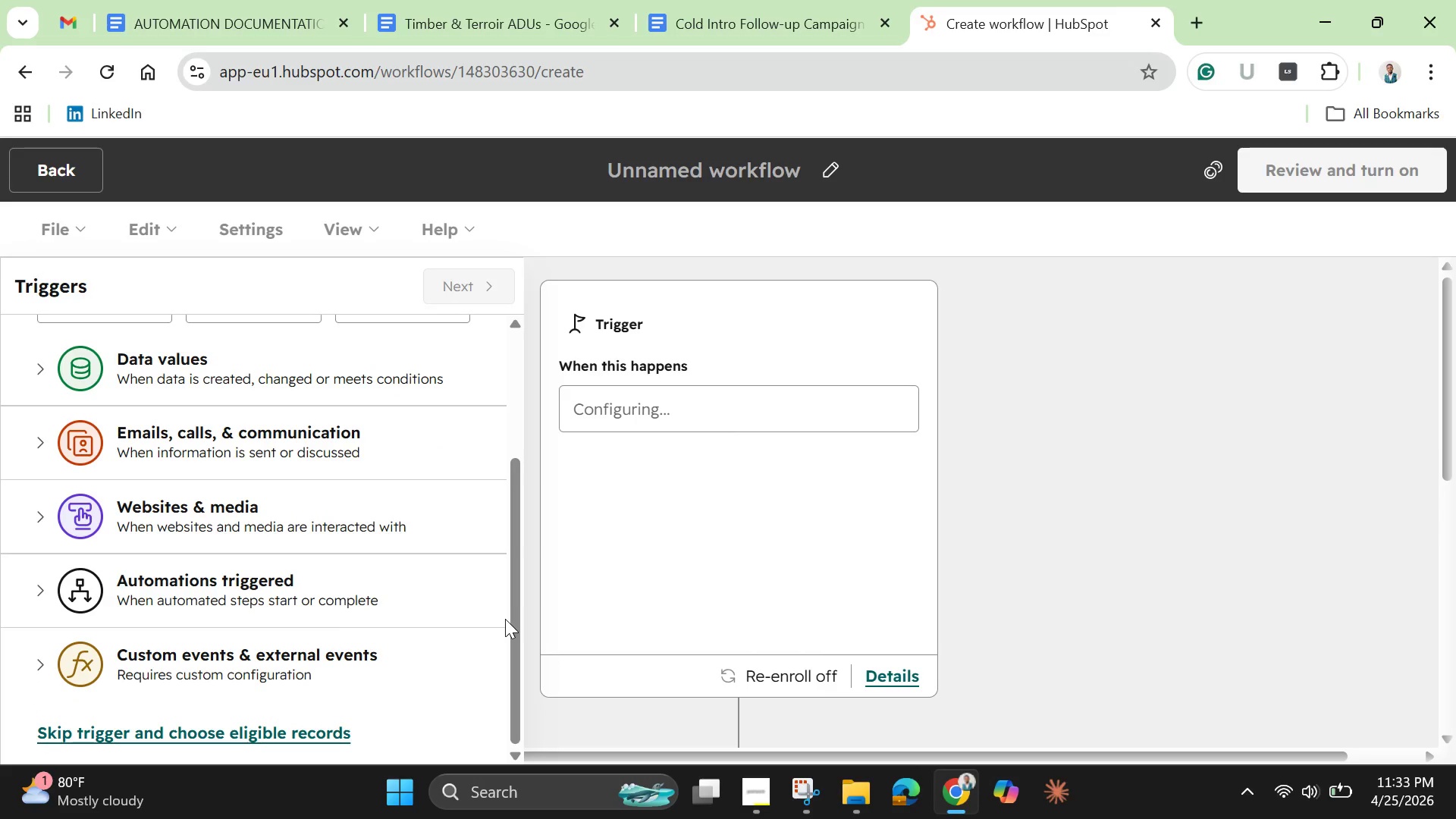 
left_click_drag(start_coordinate=[509, 646], to_coordinate=[514, 510])
 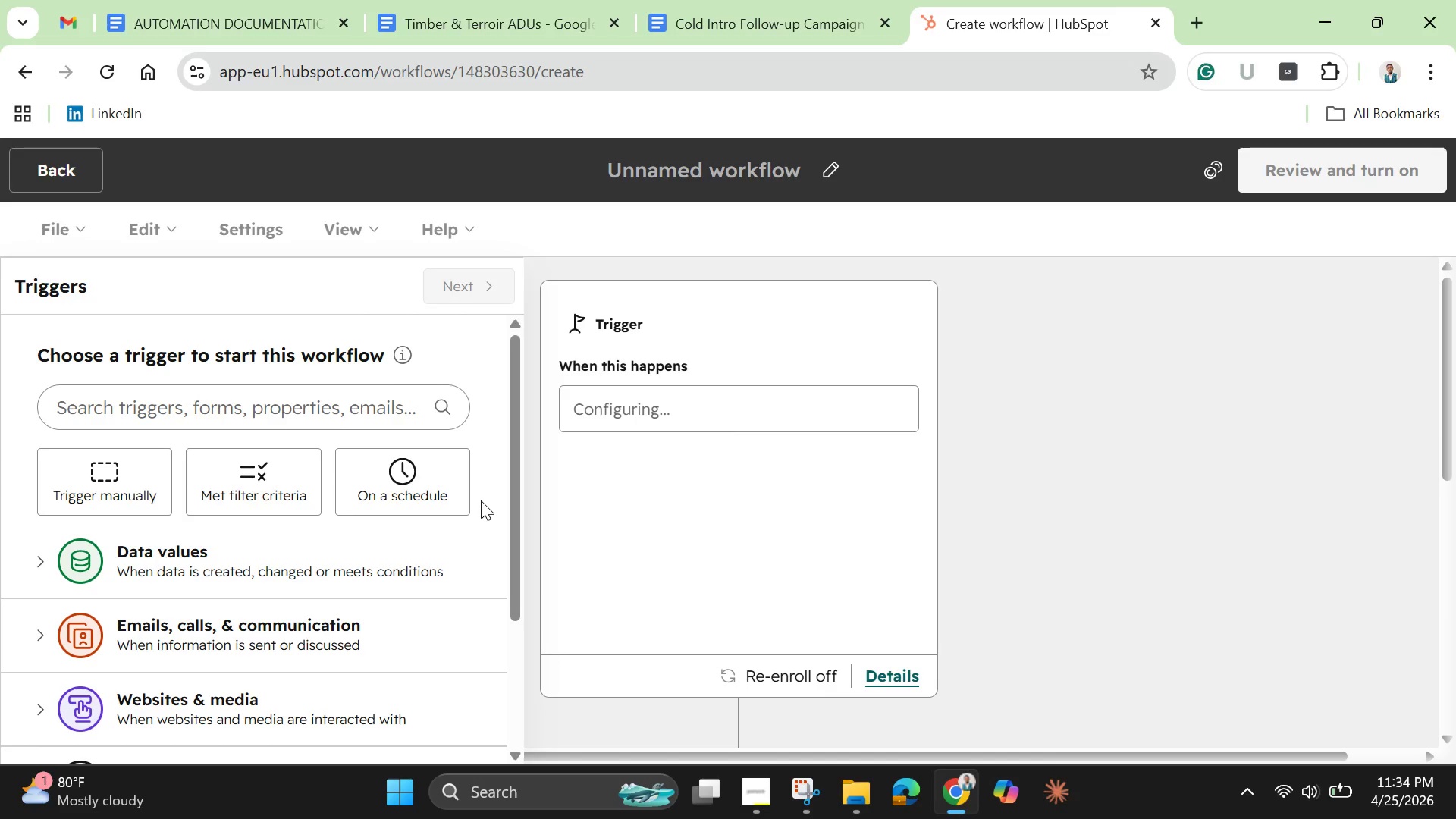 
wait(14.11)
 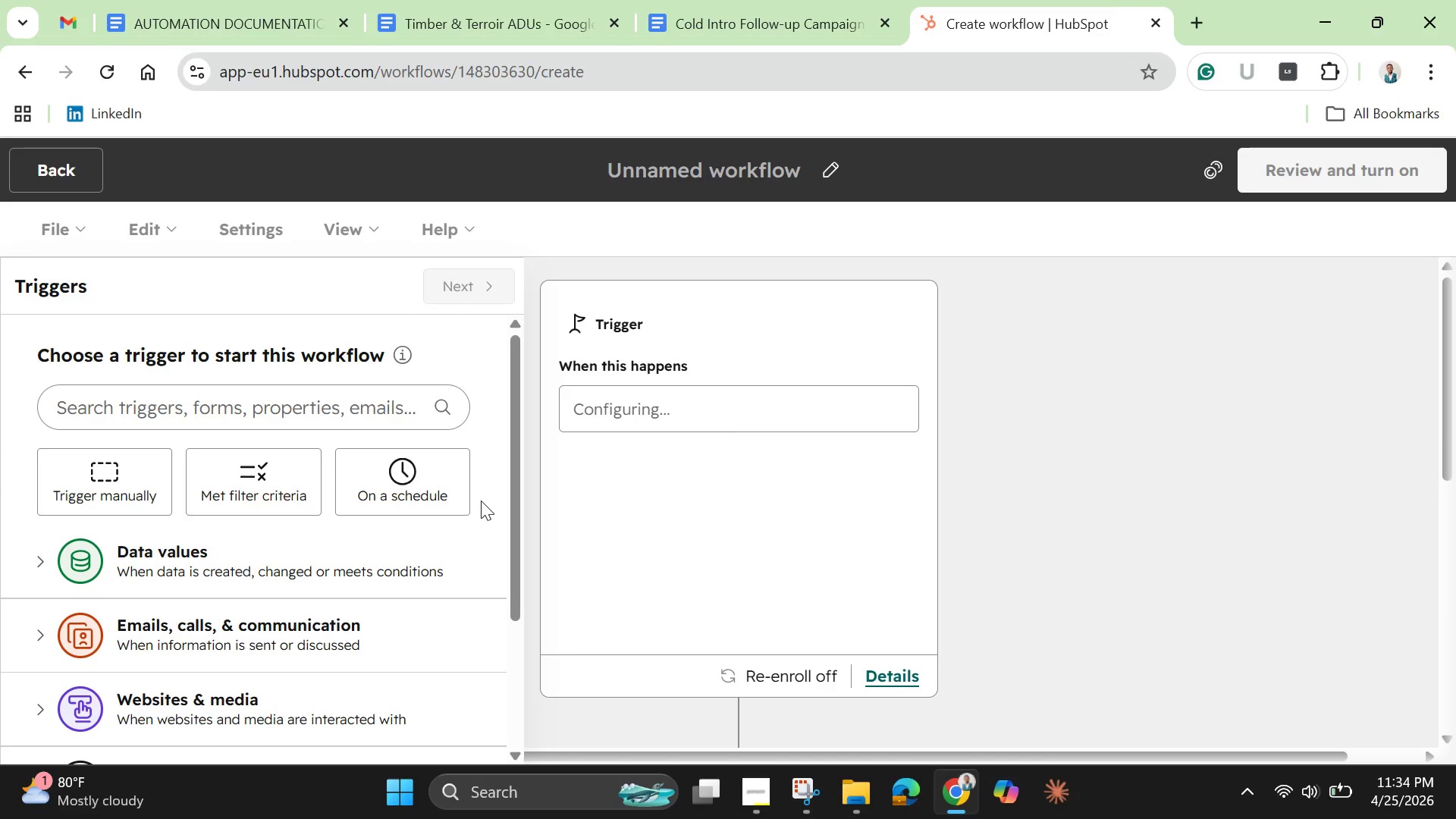 
left_click_drag(start_coordinate=[519, 581], to_coordinate=[496, 722])
 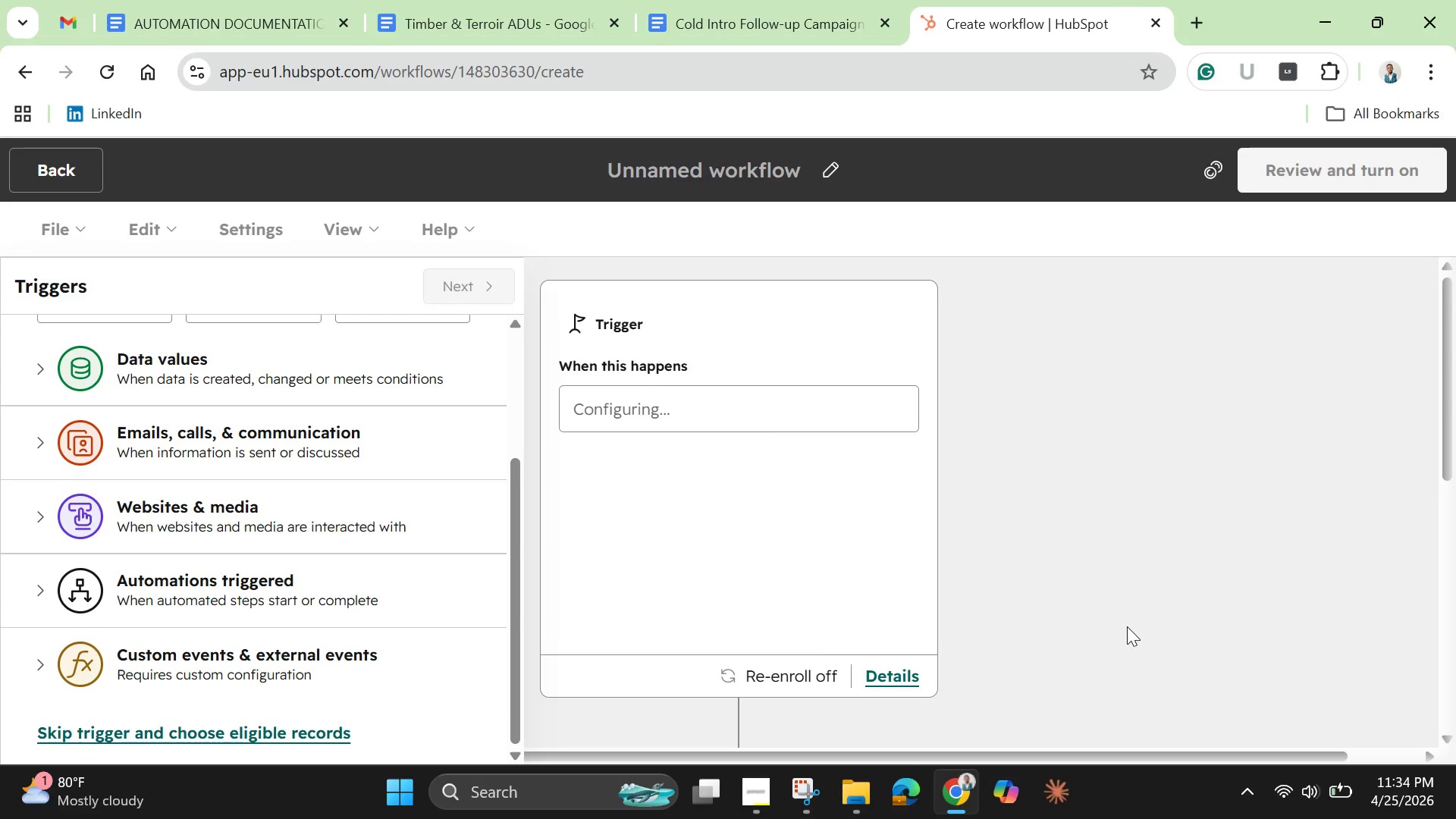 
scroll: coordinate [1125, 656], scroll_direction: down, amount: 3.0
 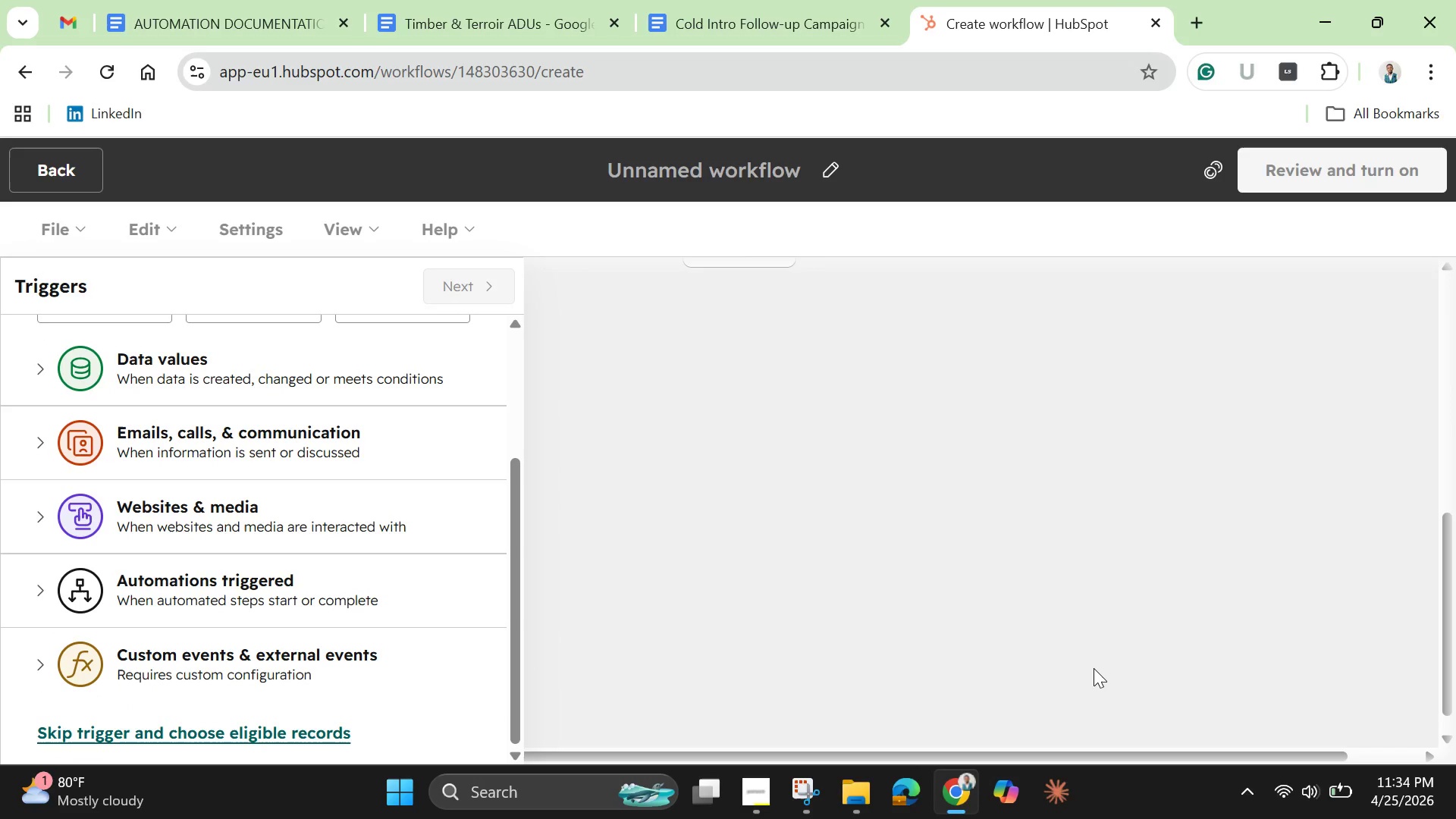 
scroll: coordinate [1092, 667], scroll_direction: up, amount: 4.0
 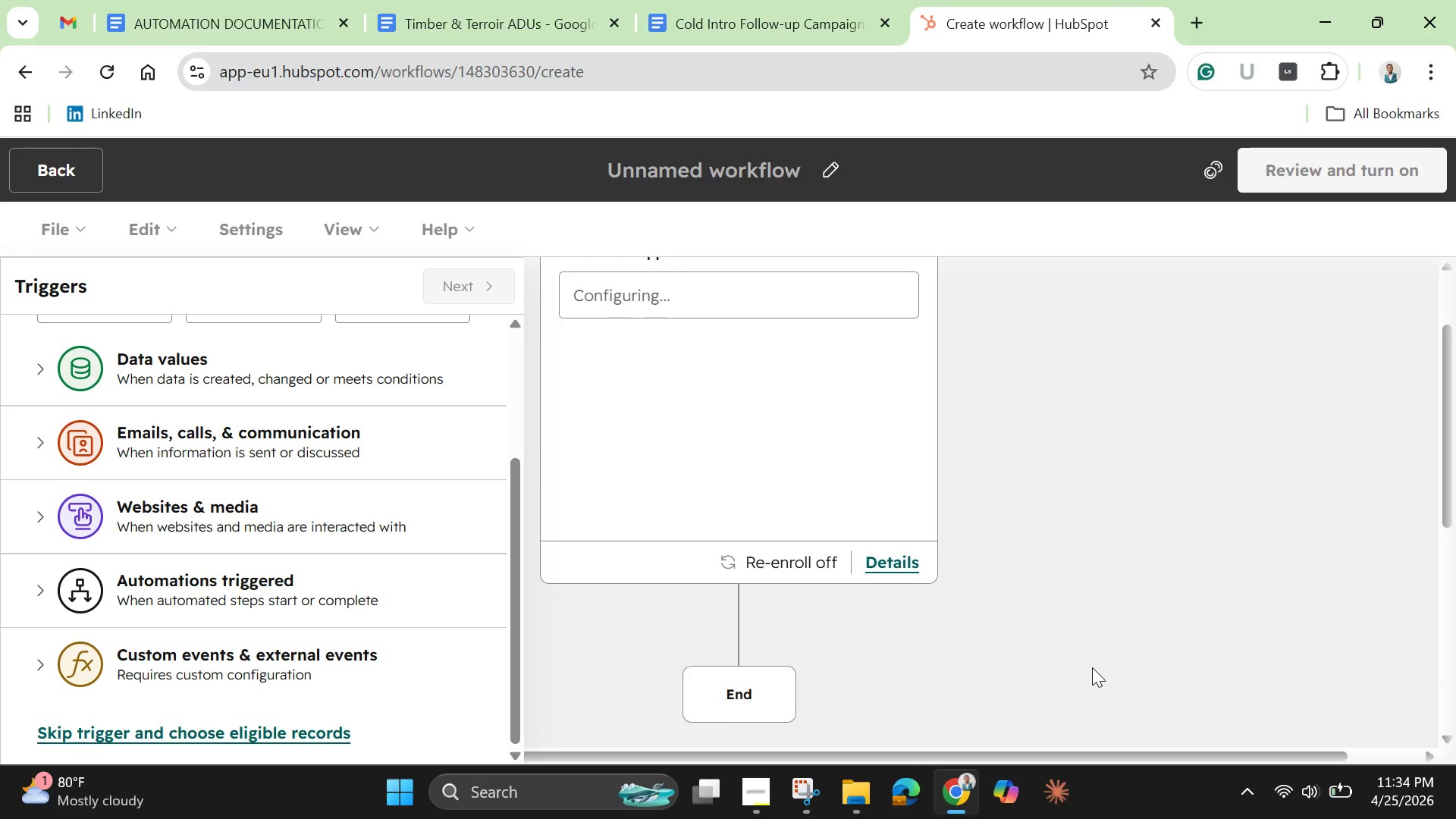 
wait(15.38)
 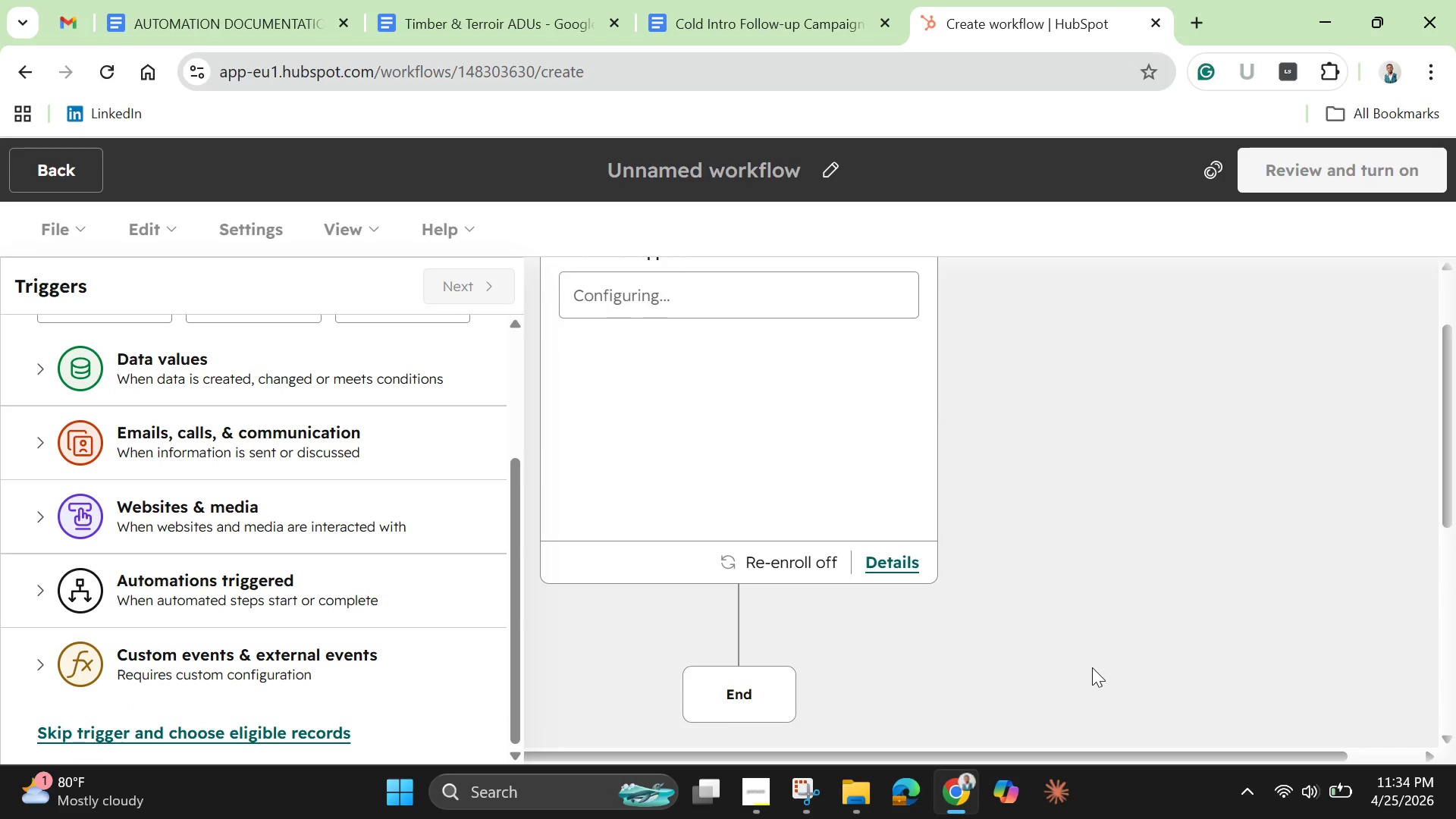 
left_click_drag(start_coordinate=[513, 655], to_coordinate=[504, 516])
 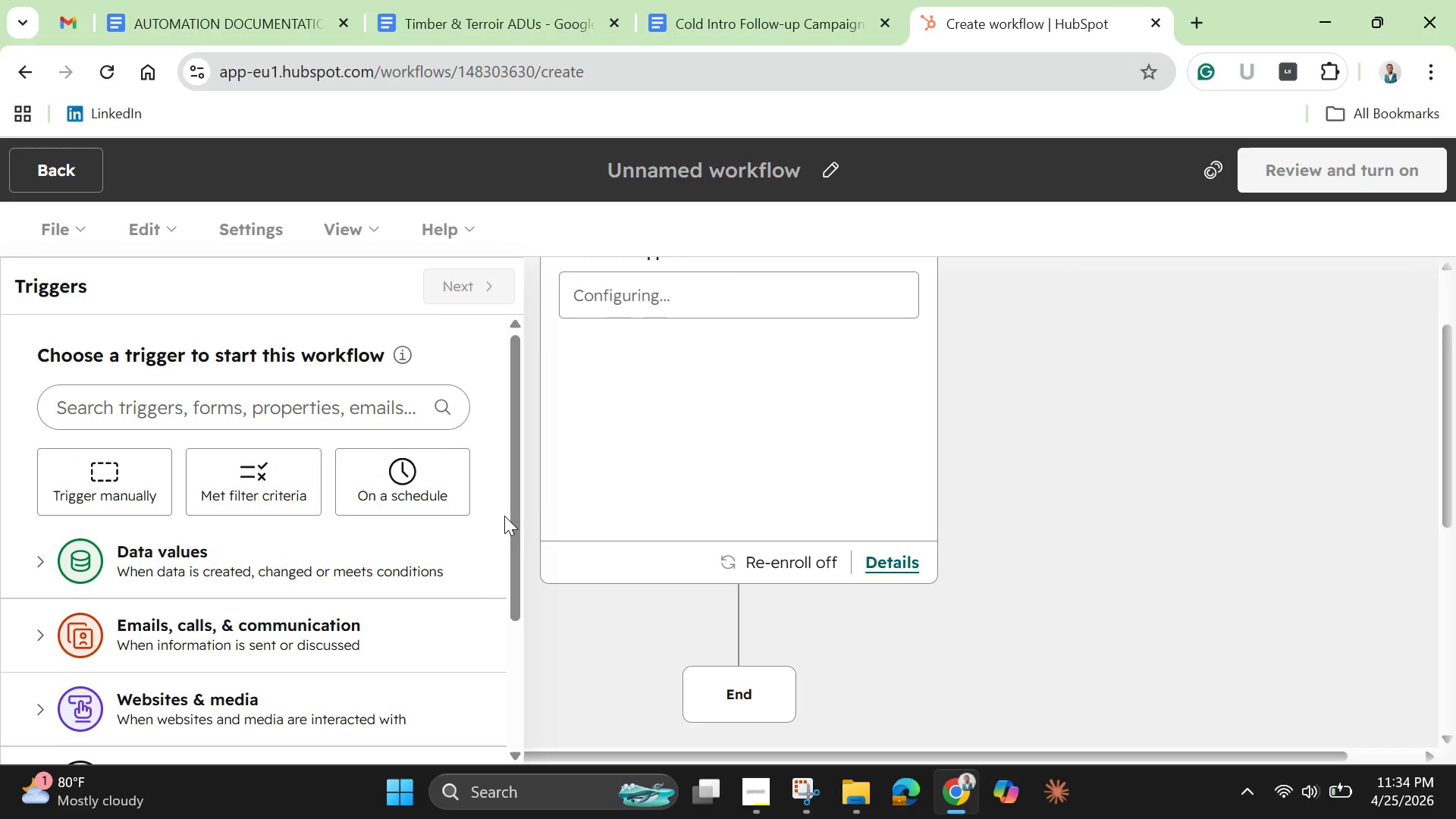 
wait(17.78)
 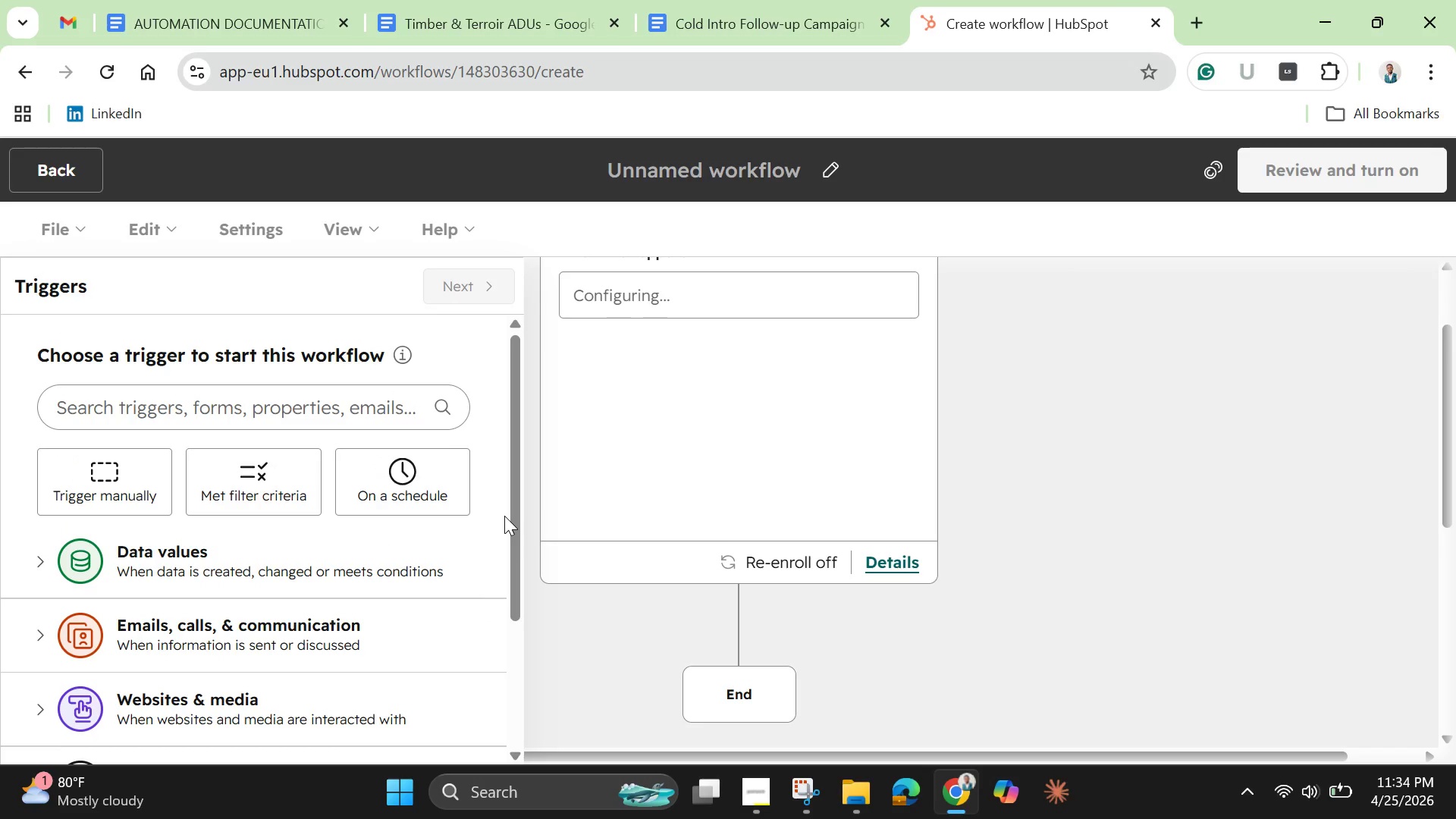 
left_click([243, 477])
 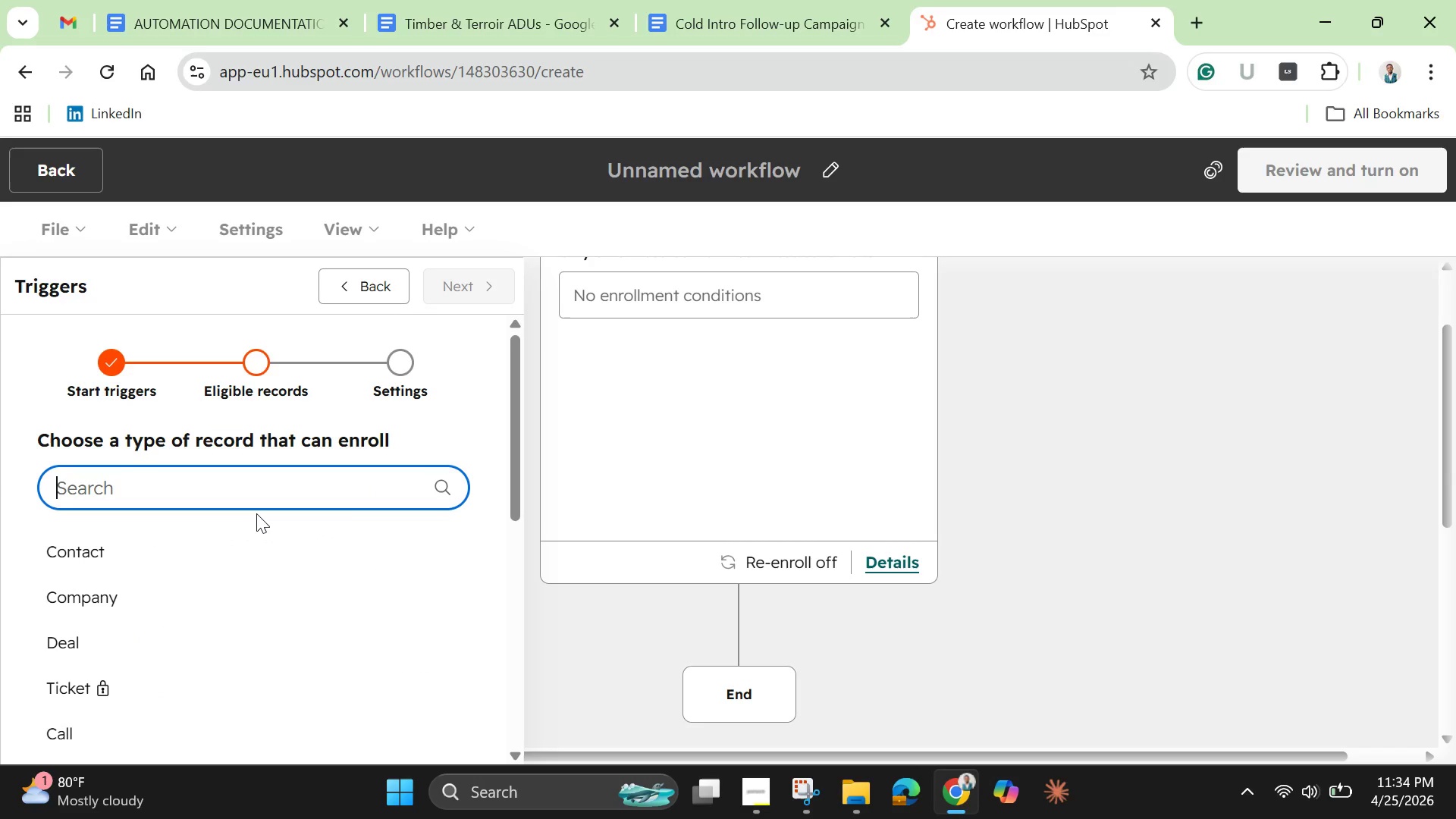 
wait(10.86)
 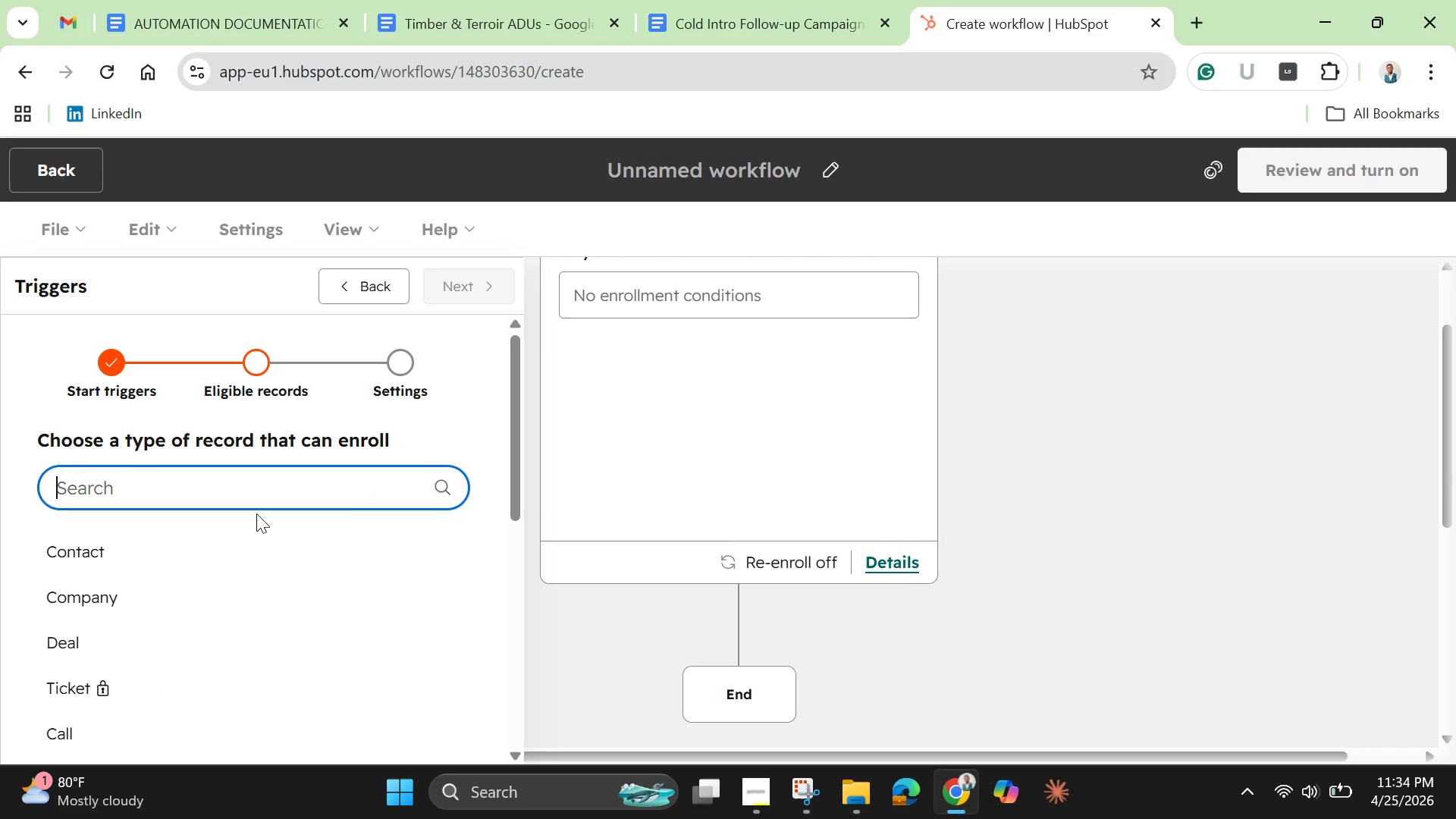 
type(list)
 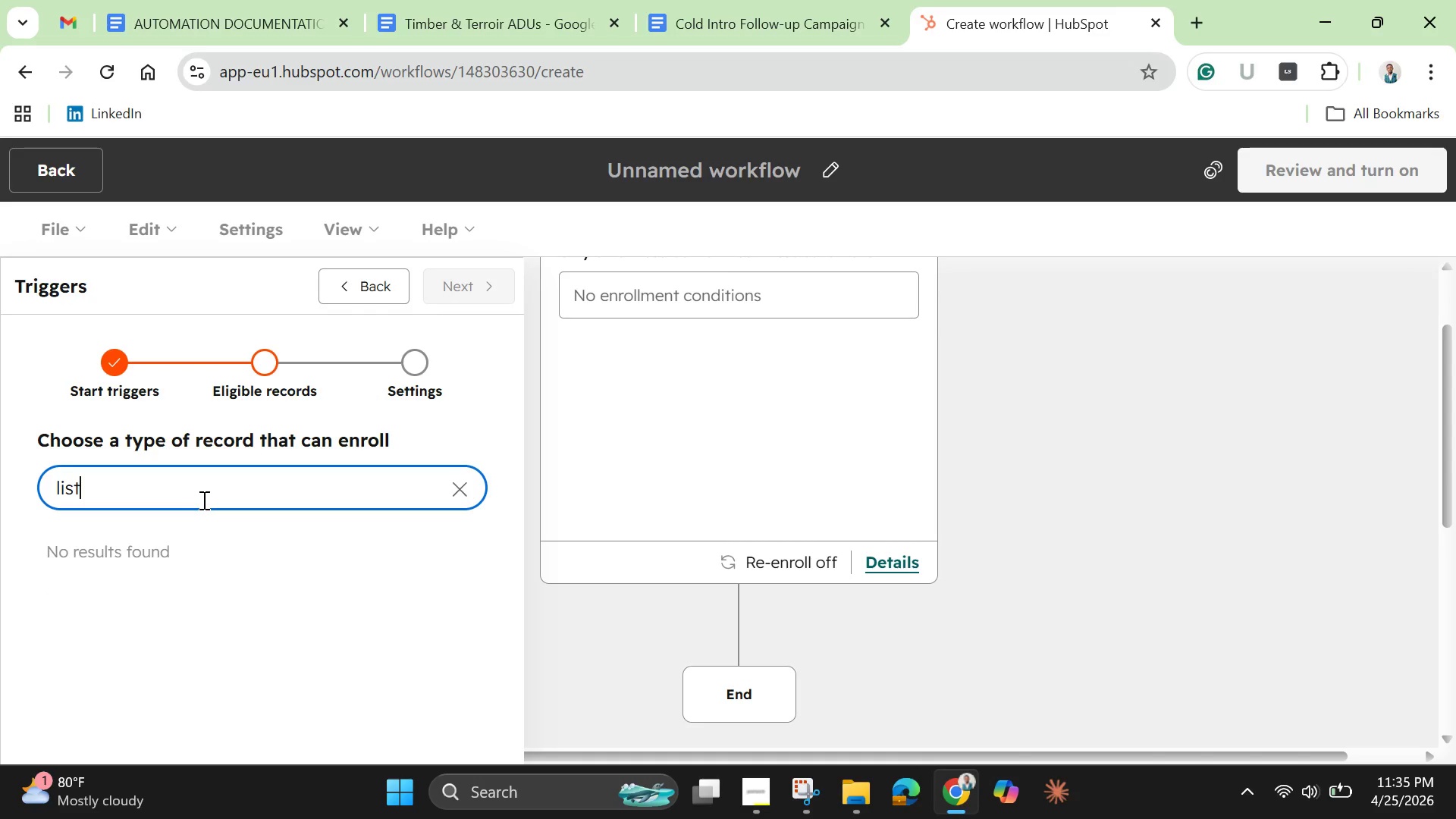 
hold_key(key=Backspace, duration=0.91)
 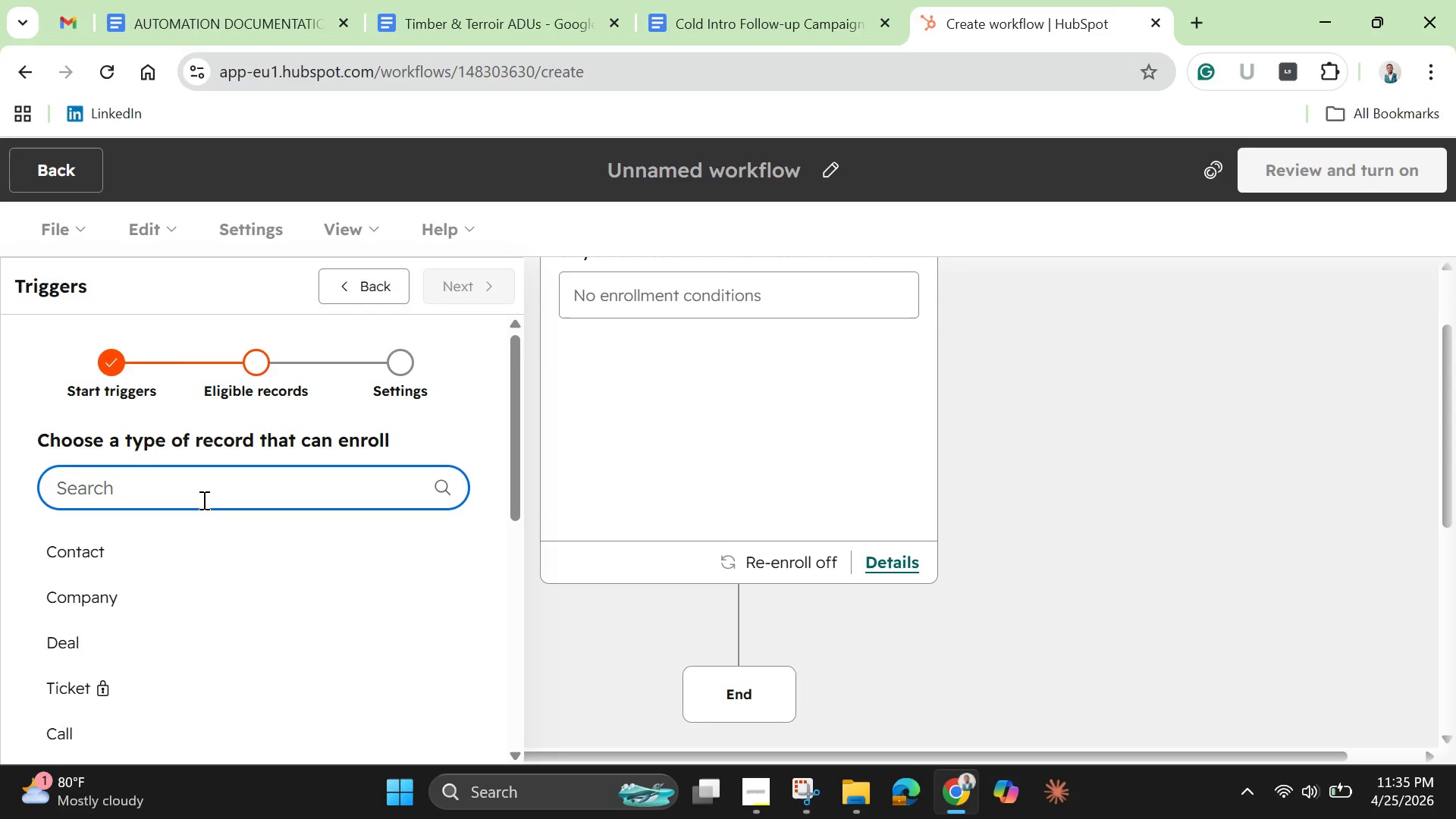 
scroll: coordinate [226, 637], scroll_direction: down, amount: 15.0
 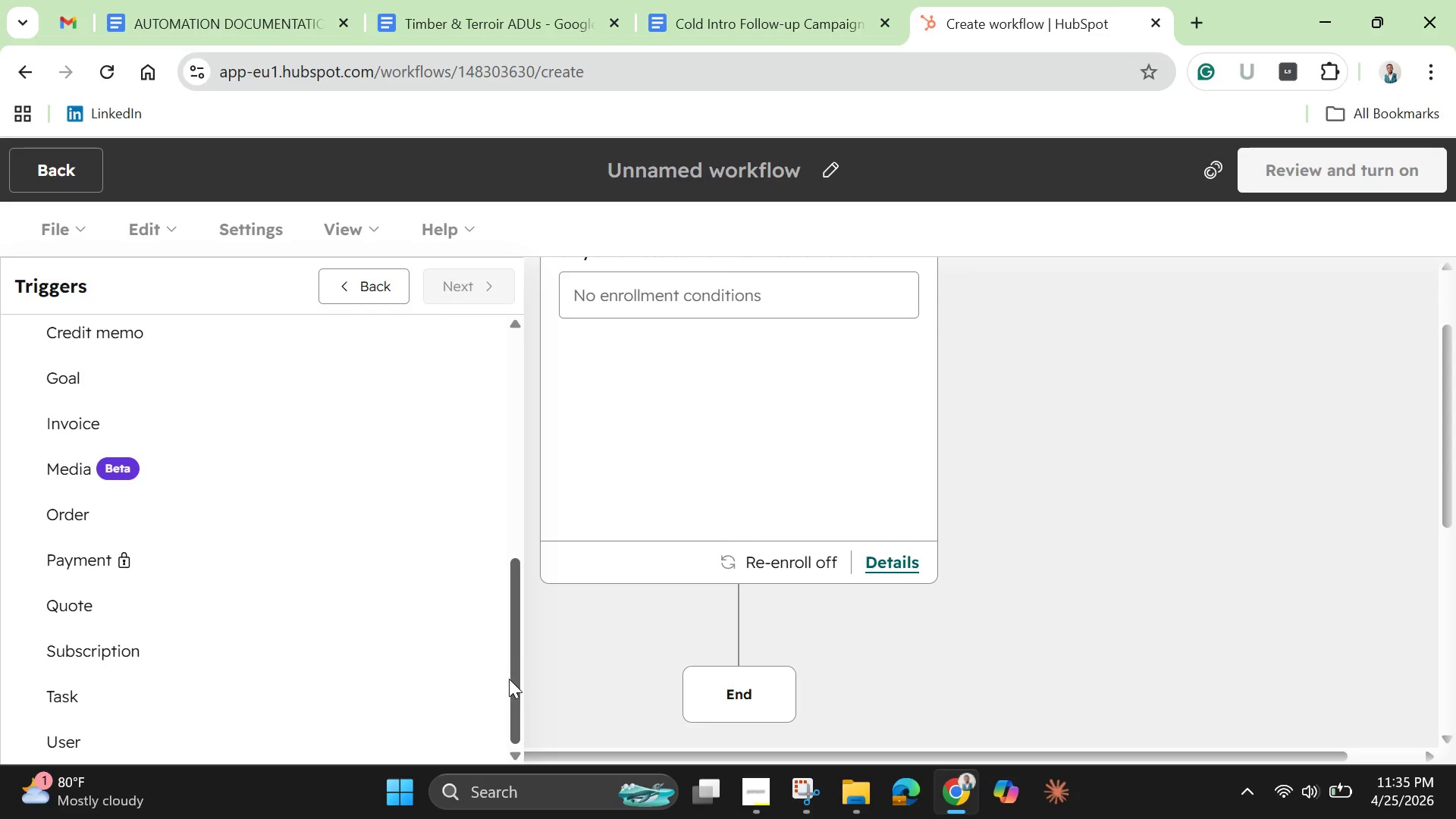 
left_click_drag(start_coordinate=[509, 682], to_coordinate=[503, 491])
 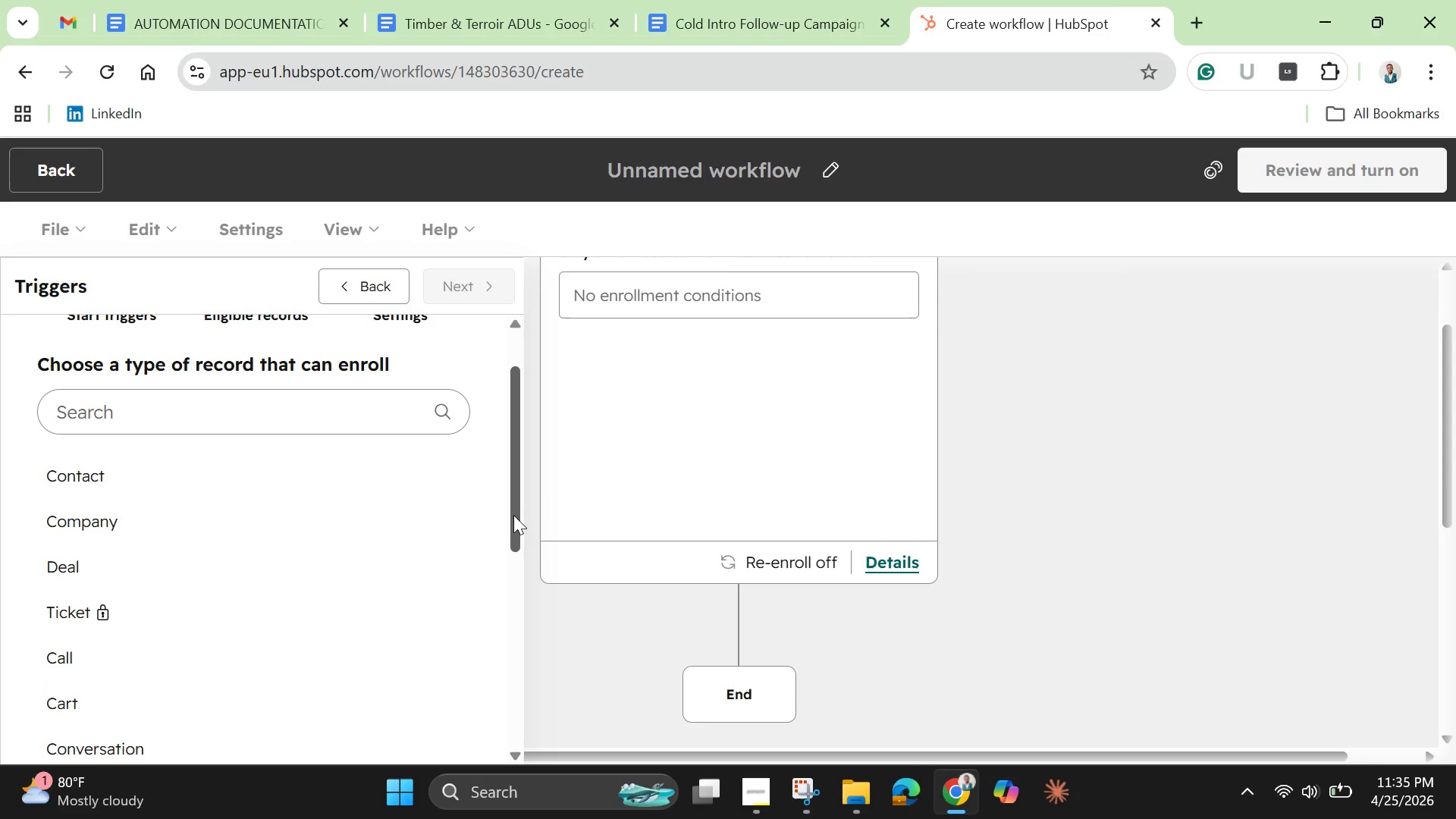 
left_click_drag(start_coordinate=[515, 516], to_coordinate=[503, 479])
 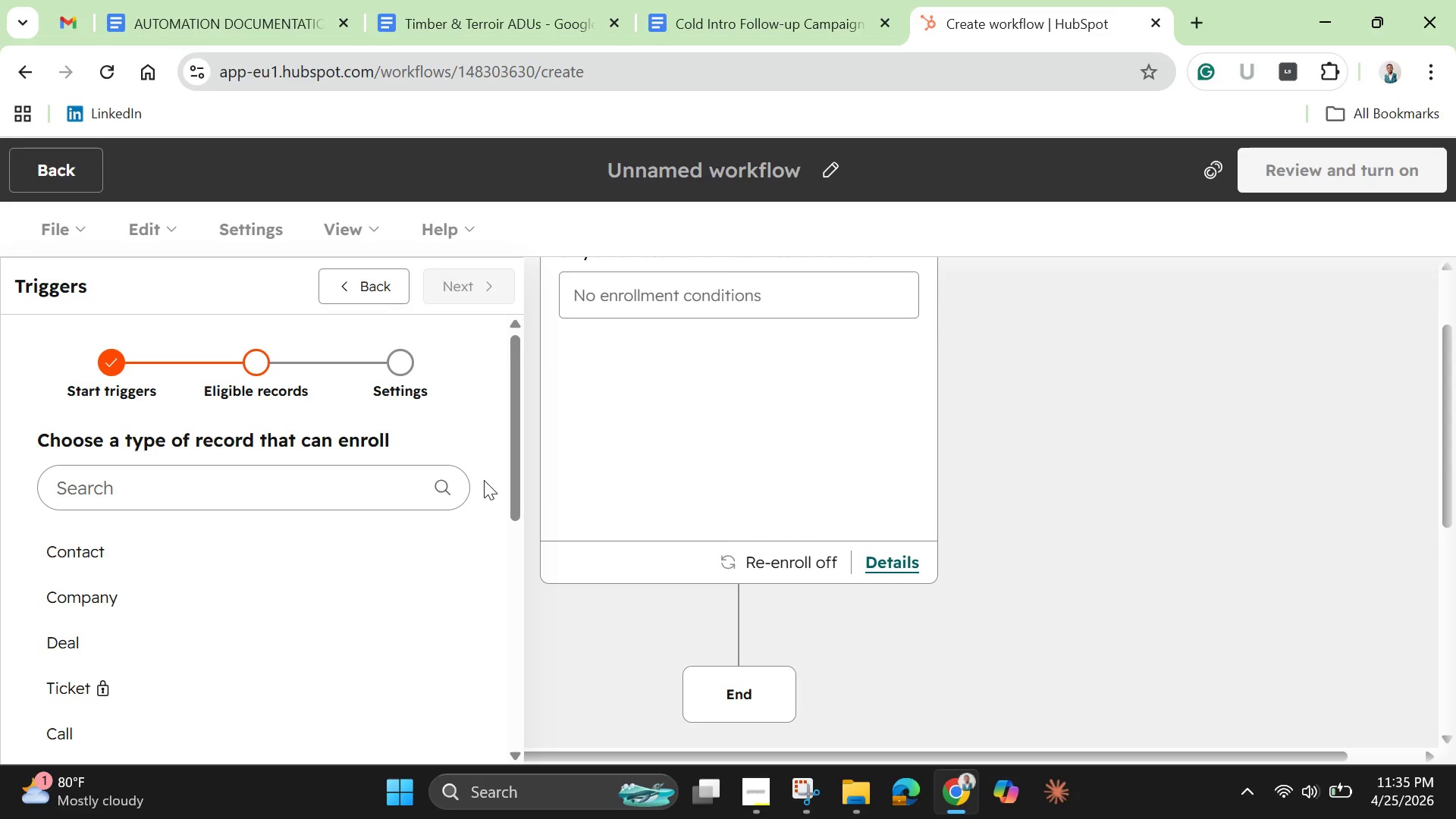 
wait(7.58)
 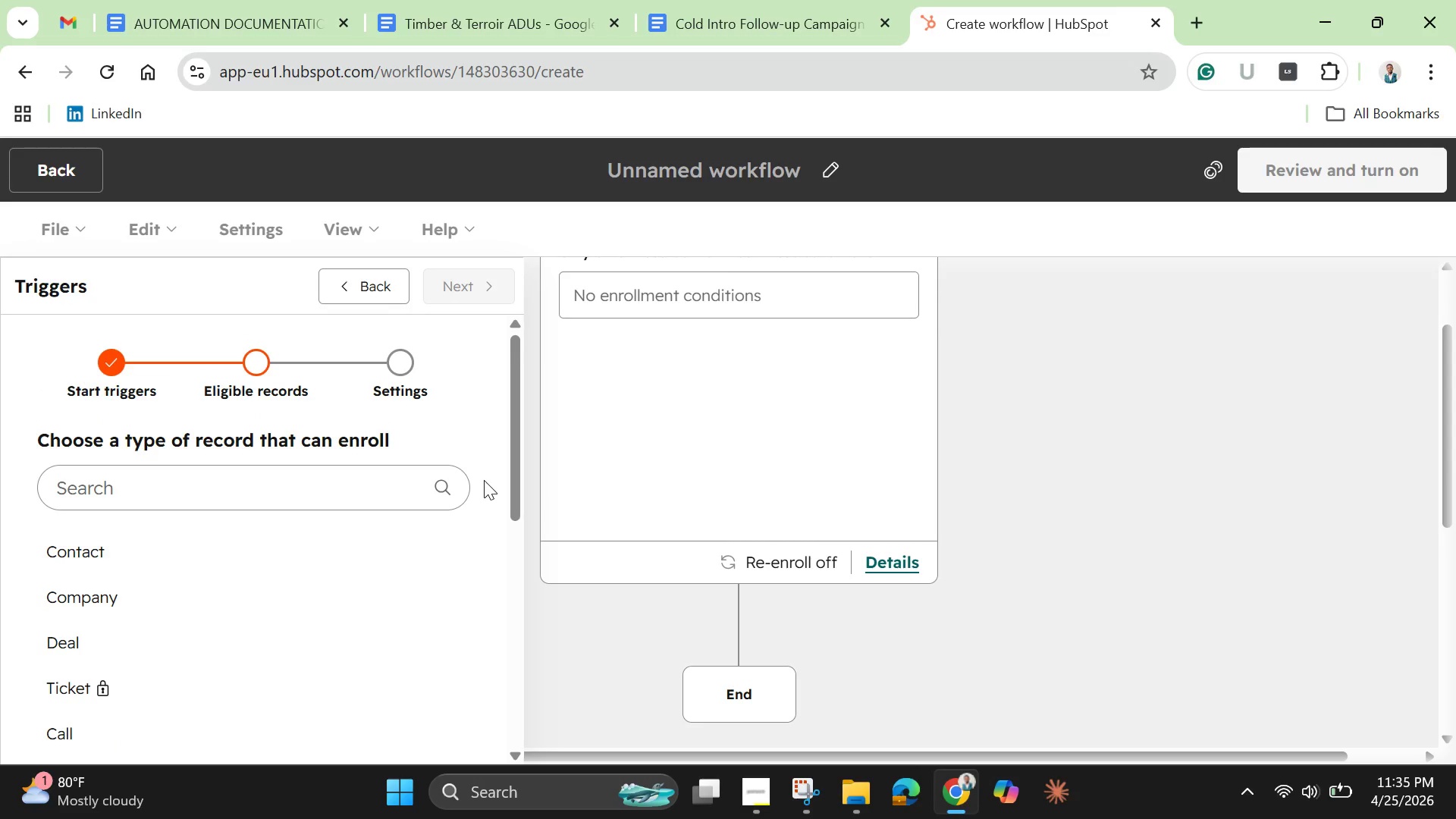 
left_click_drag(start_coordinate=[517, 512], to_coordinate=[524, 704])
 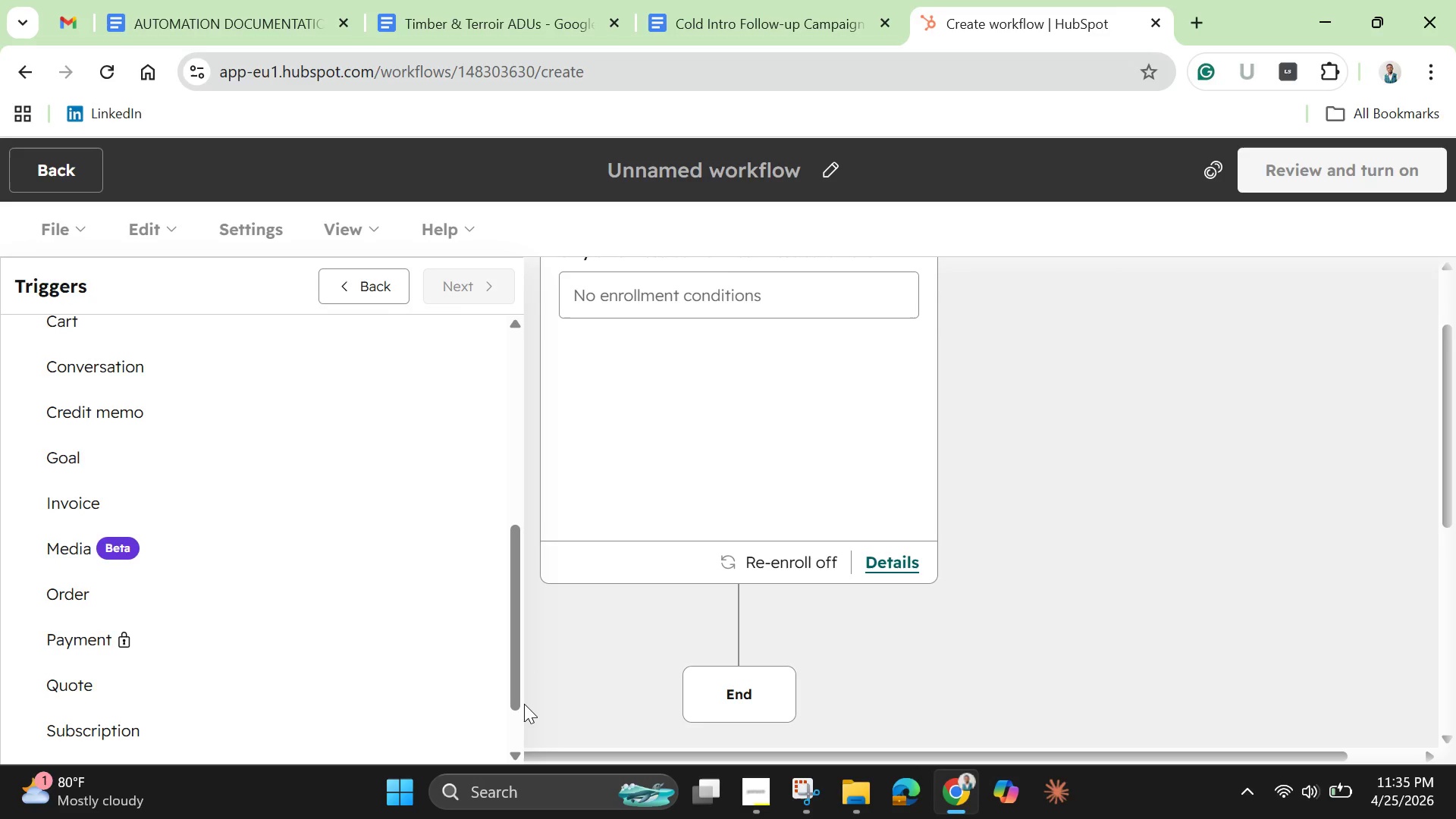 
wait(7.62)
 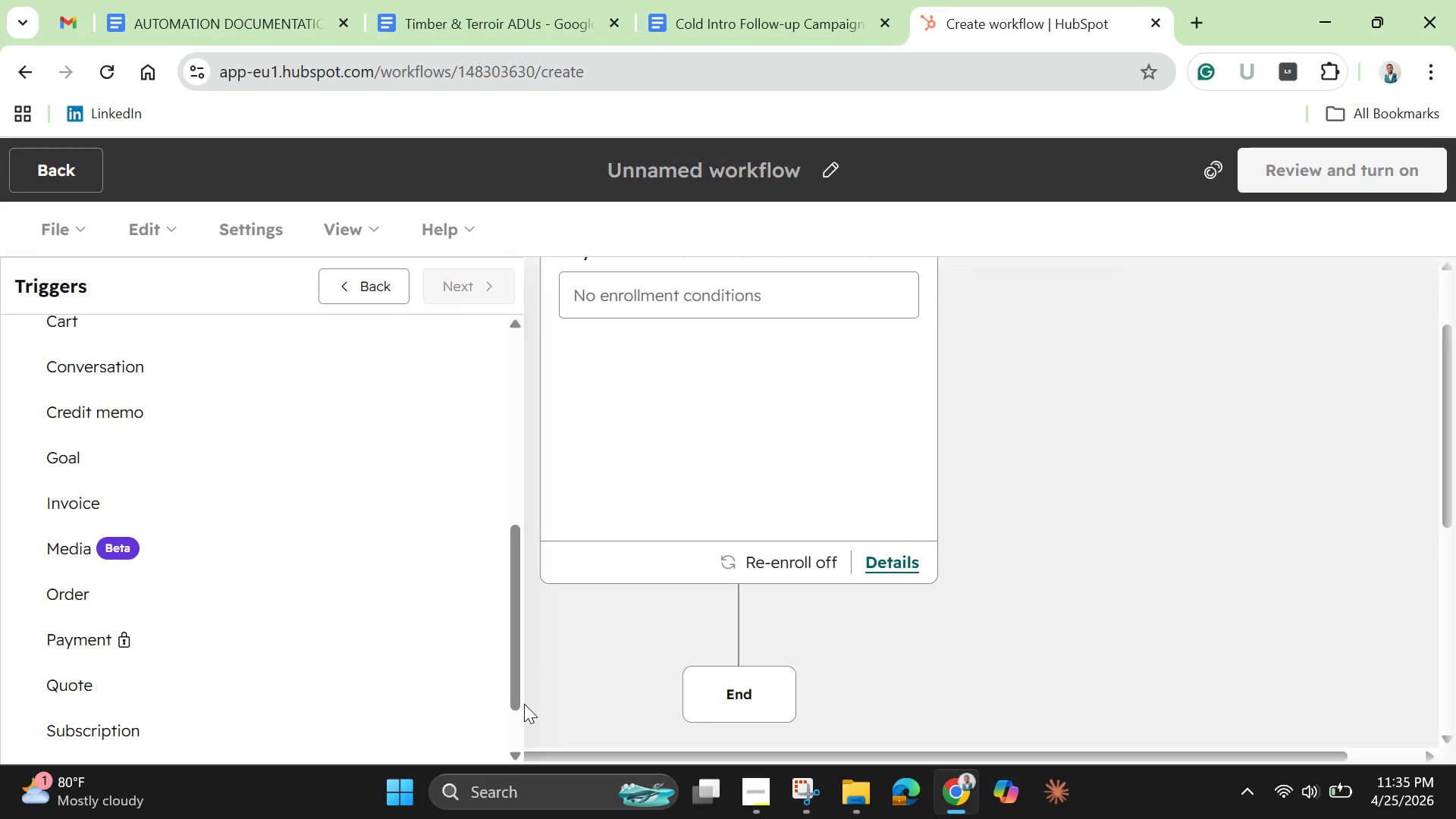 
left_click_drag(start_coordinate=[511, 689], to_coordinate=[516, 738])
 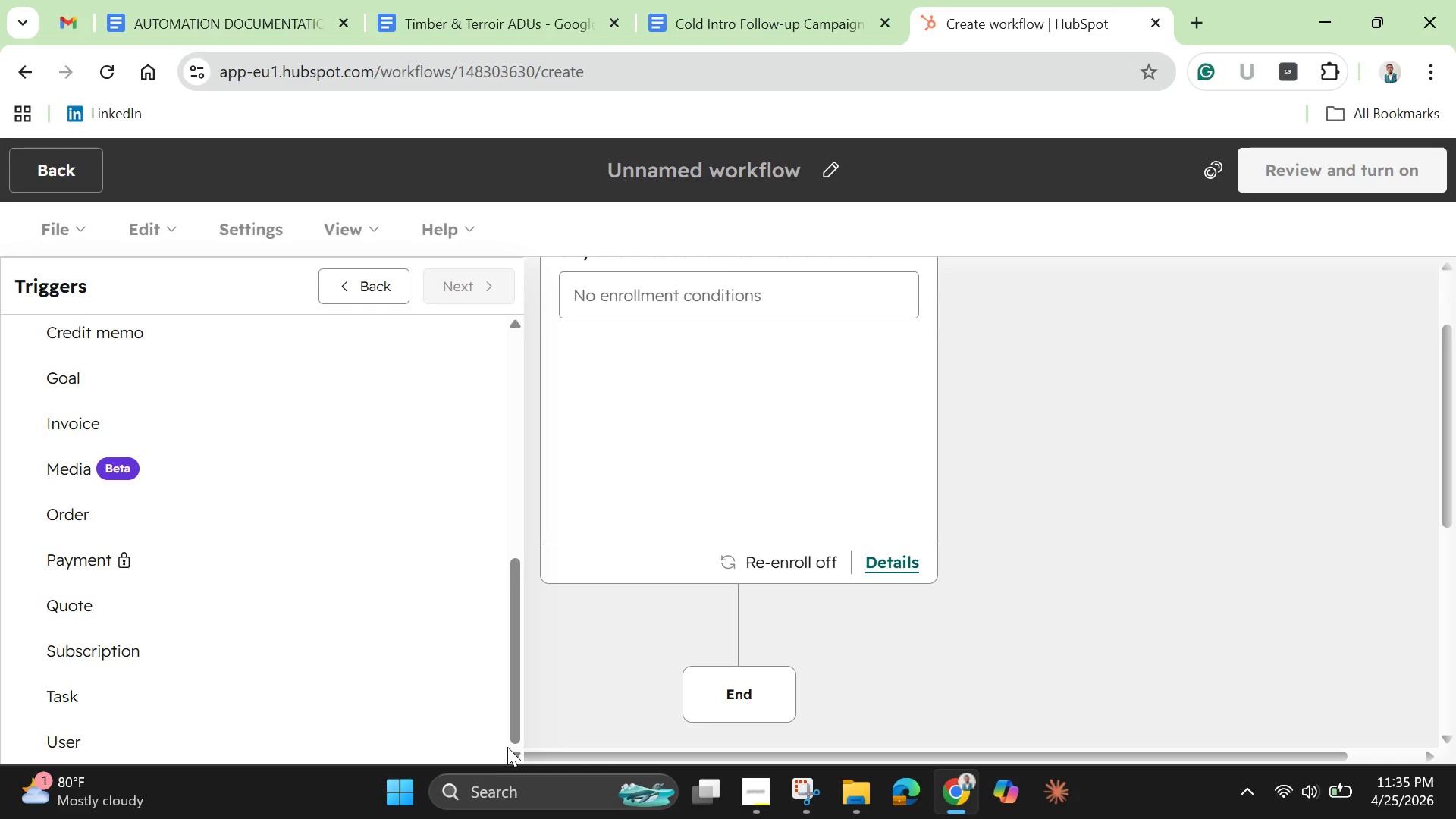 
wait(28.53)
 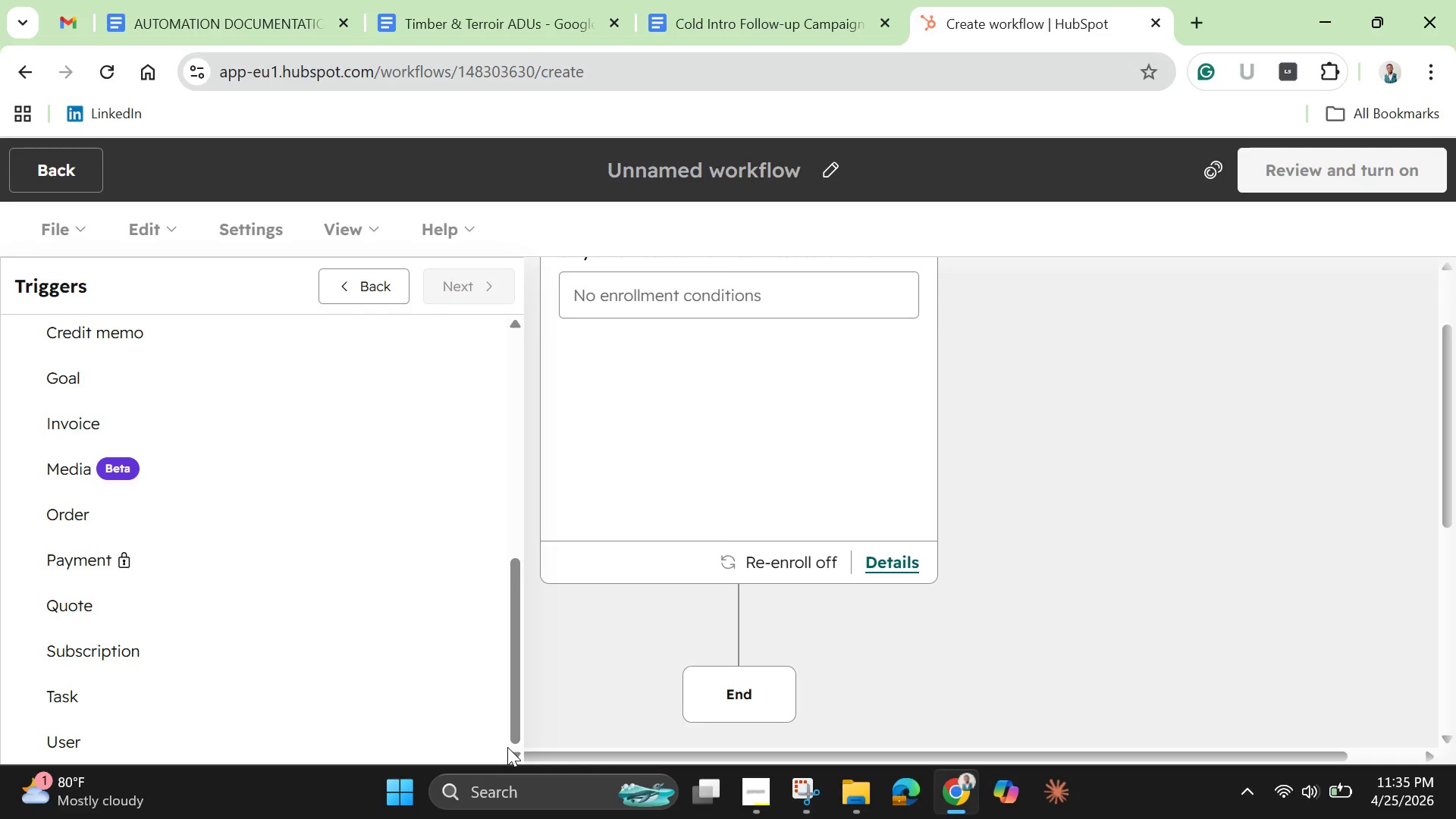 
left_click_drag(start_coordinate=[518, 700], to_coordinate=[500, 489])
 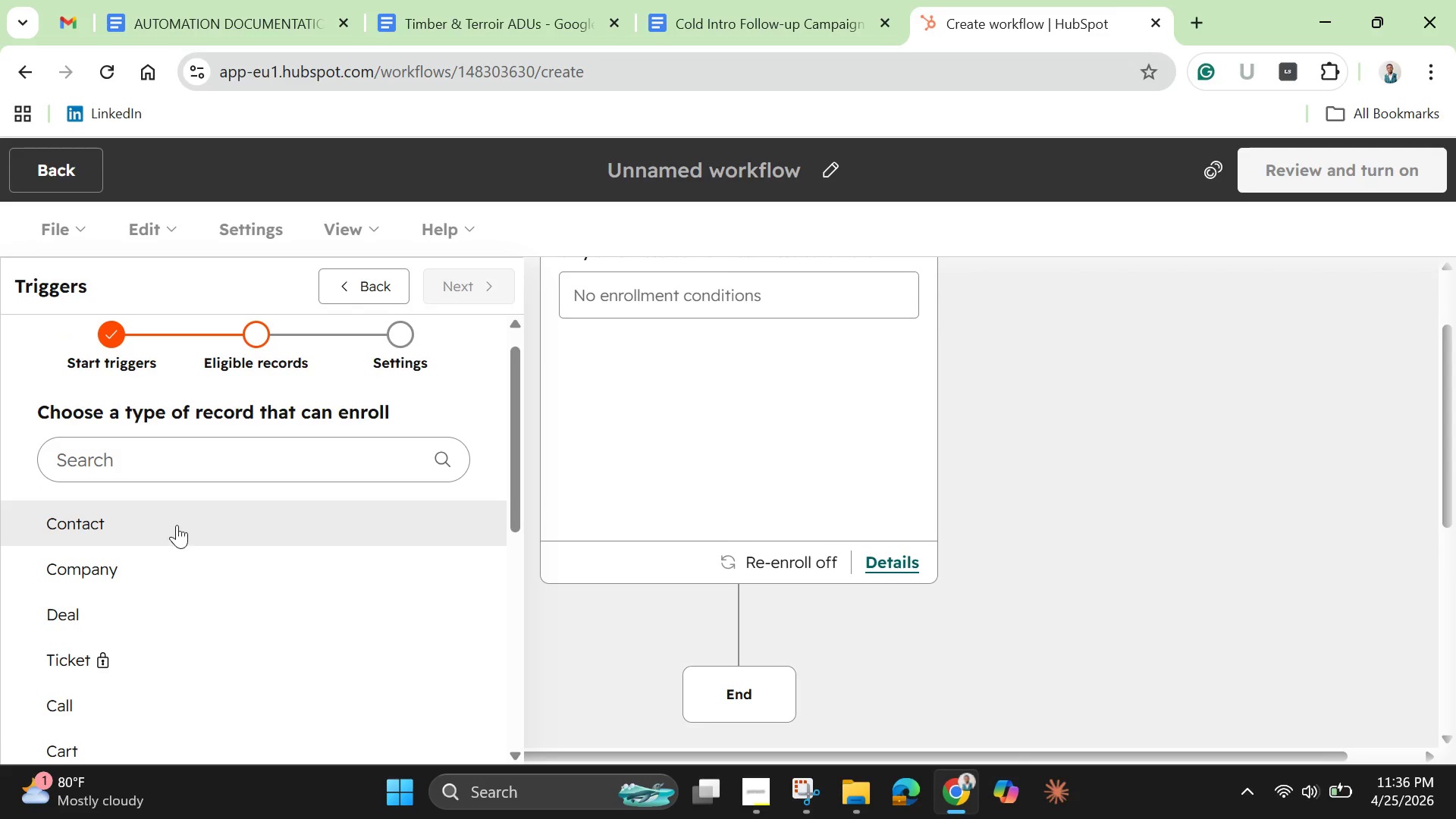 
left_click([177, 525])
 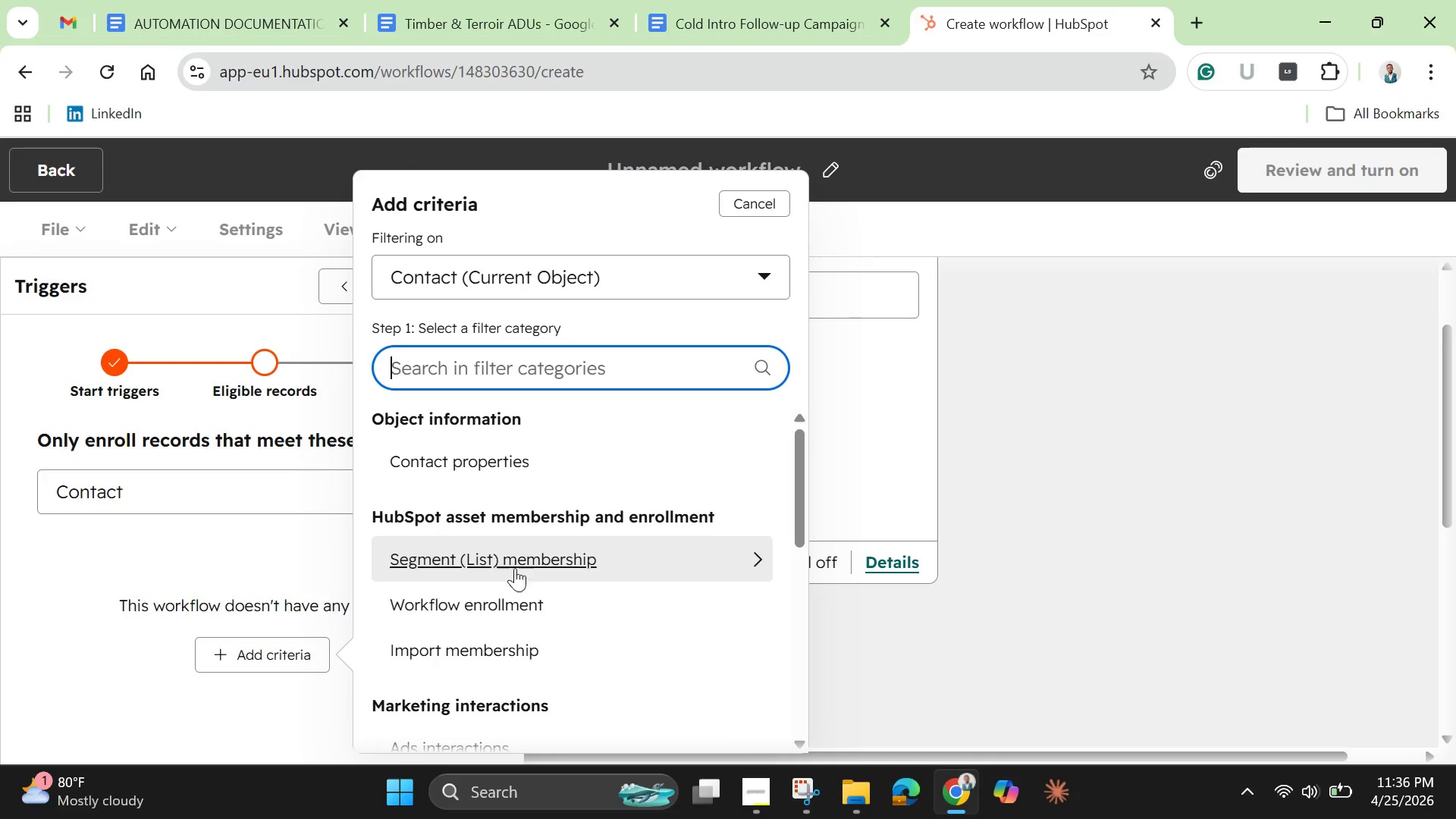 
wait(26.91)
 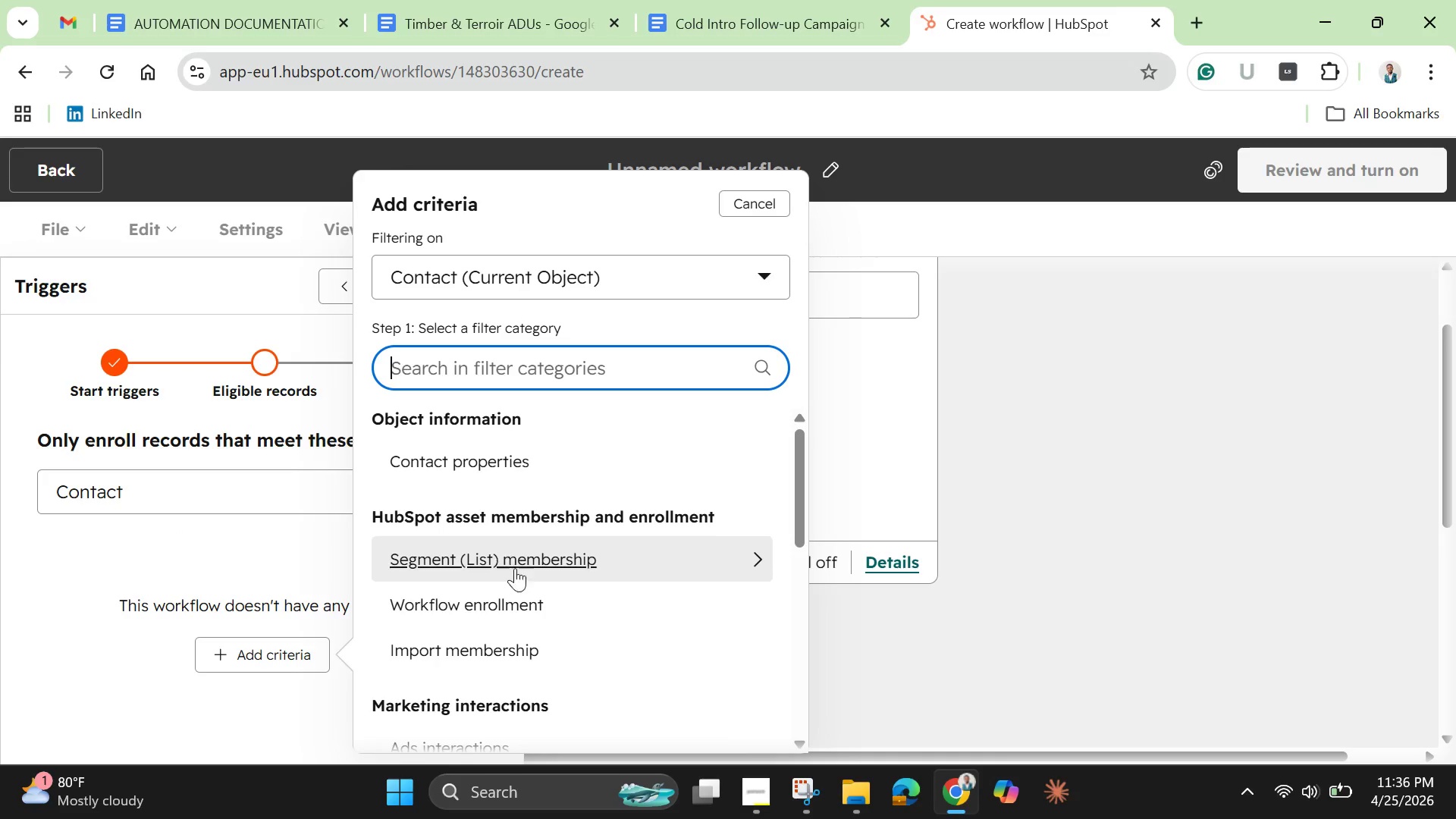 
left_click([753, 795])